 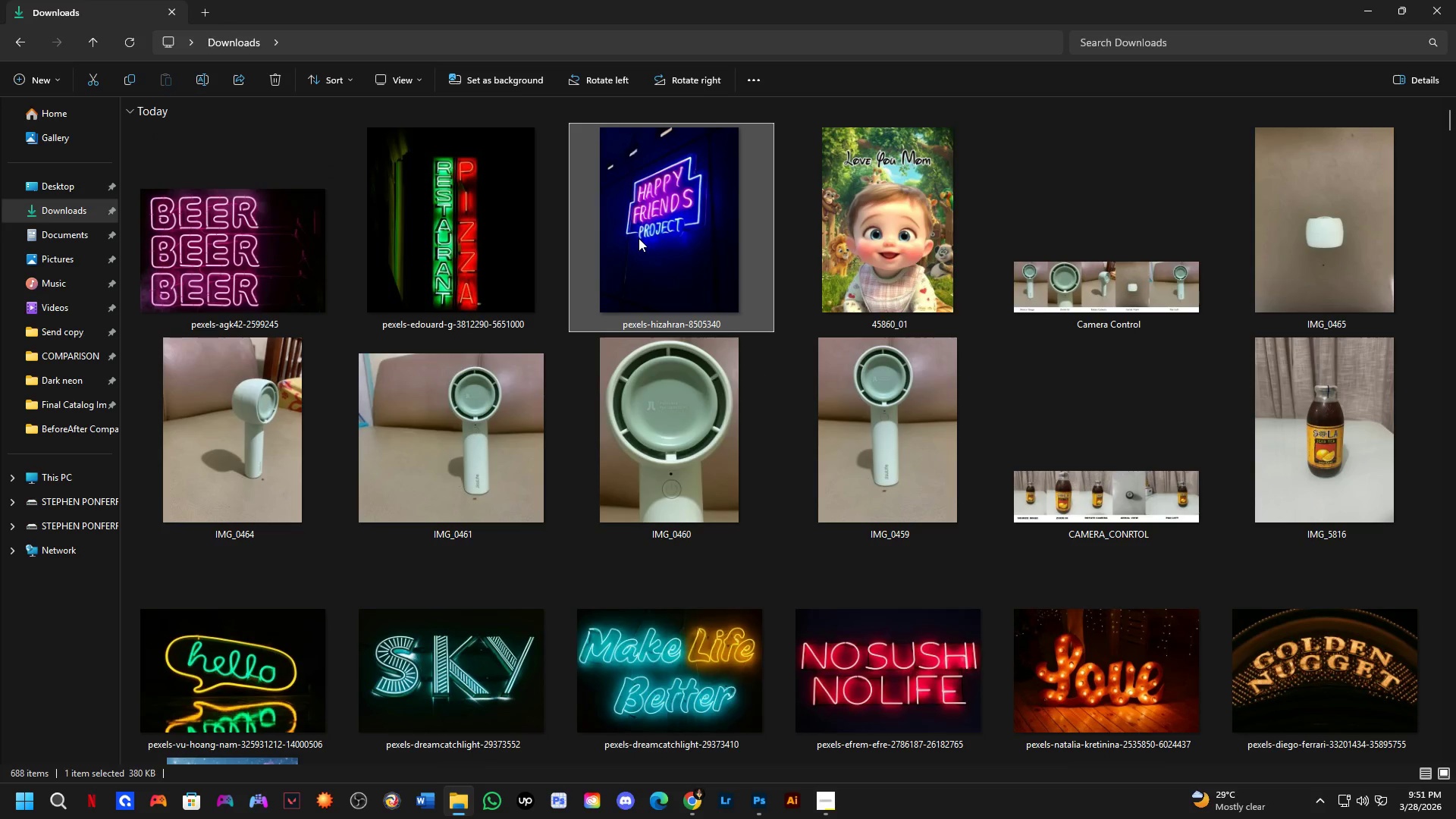 
key(Control+D)
 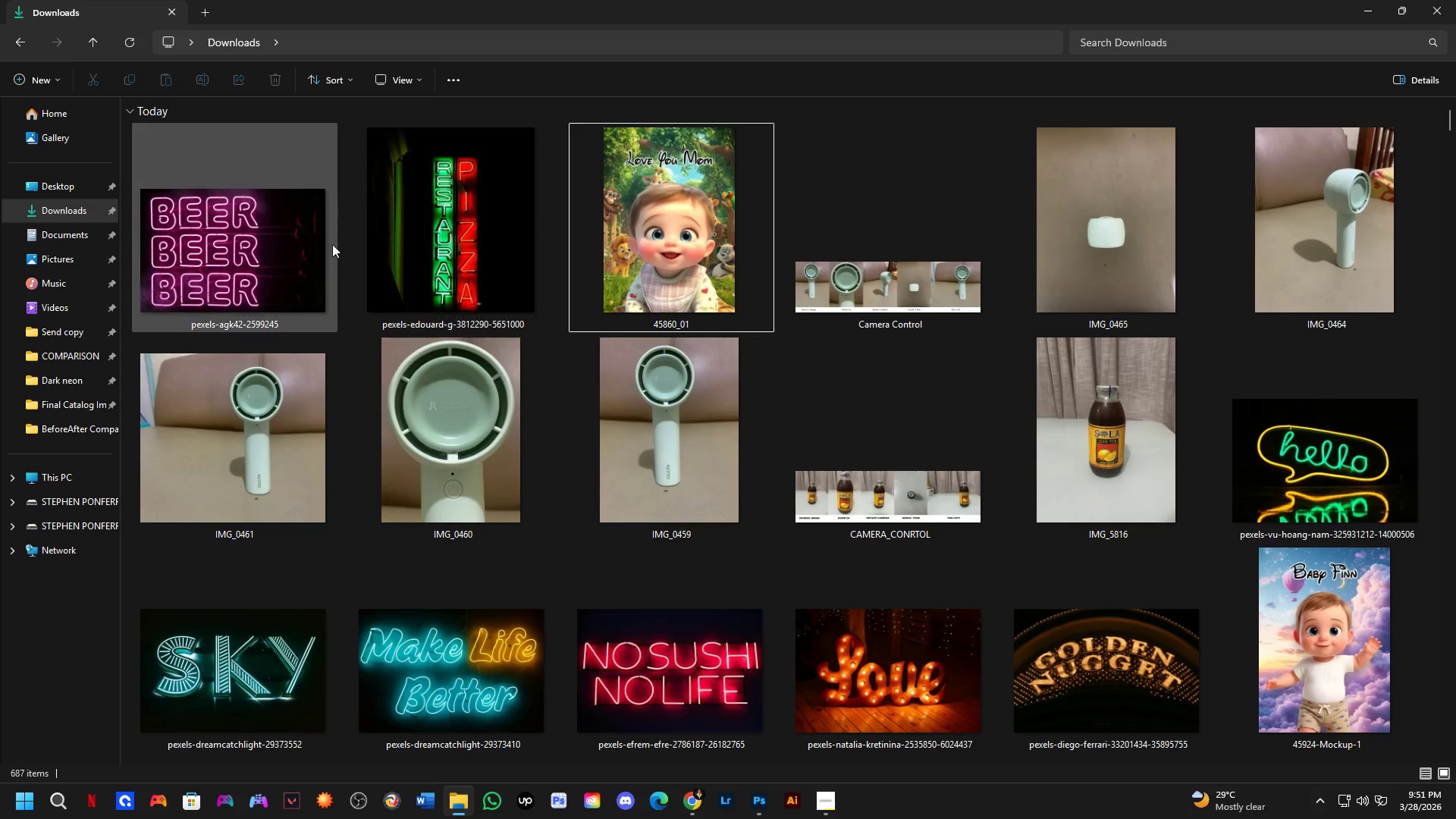 
left_click([318, 245])
 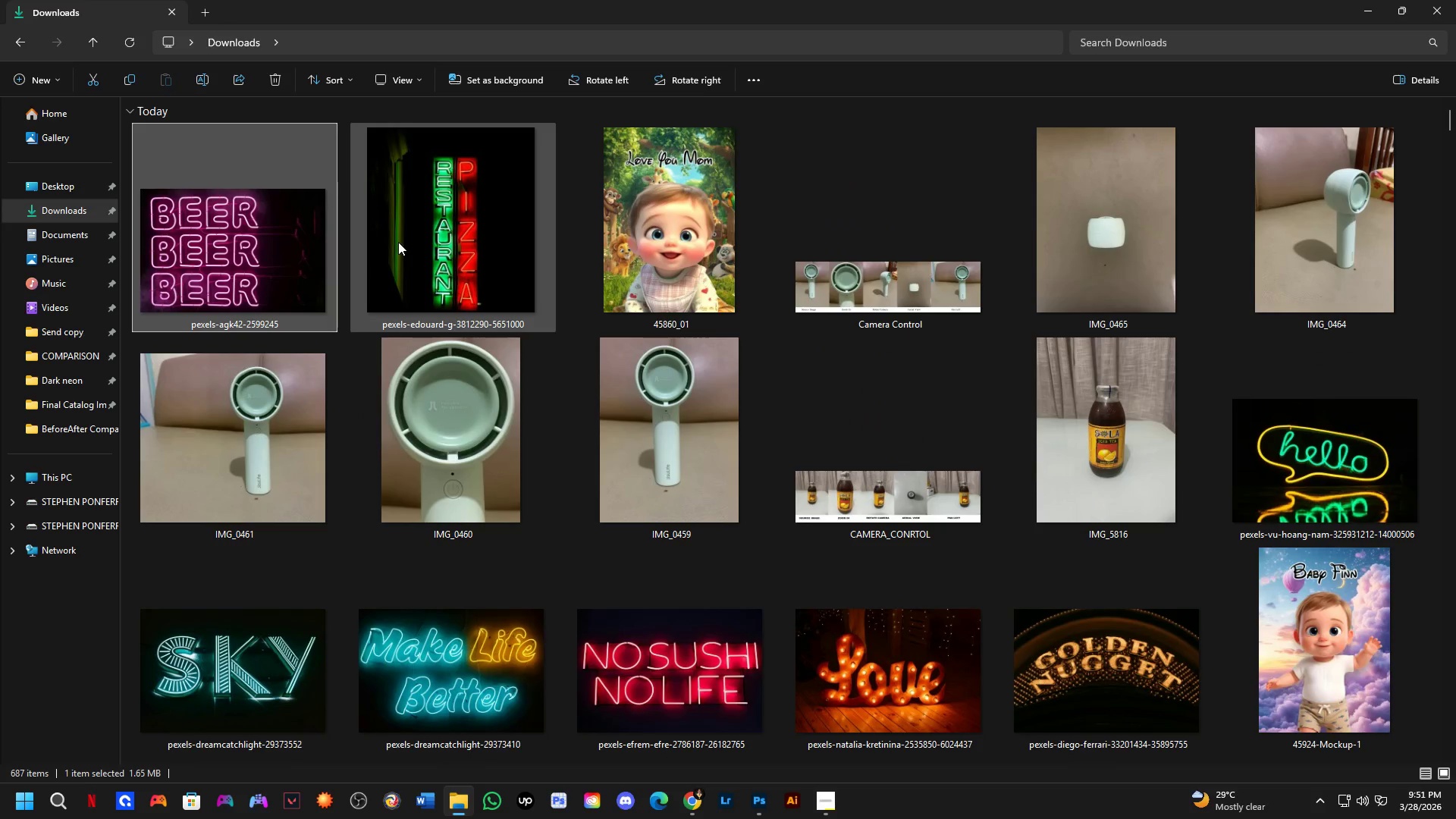 
hold_key(key=ControlLeft, duration=0.31)
double_click([399, 241])
 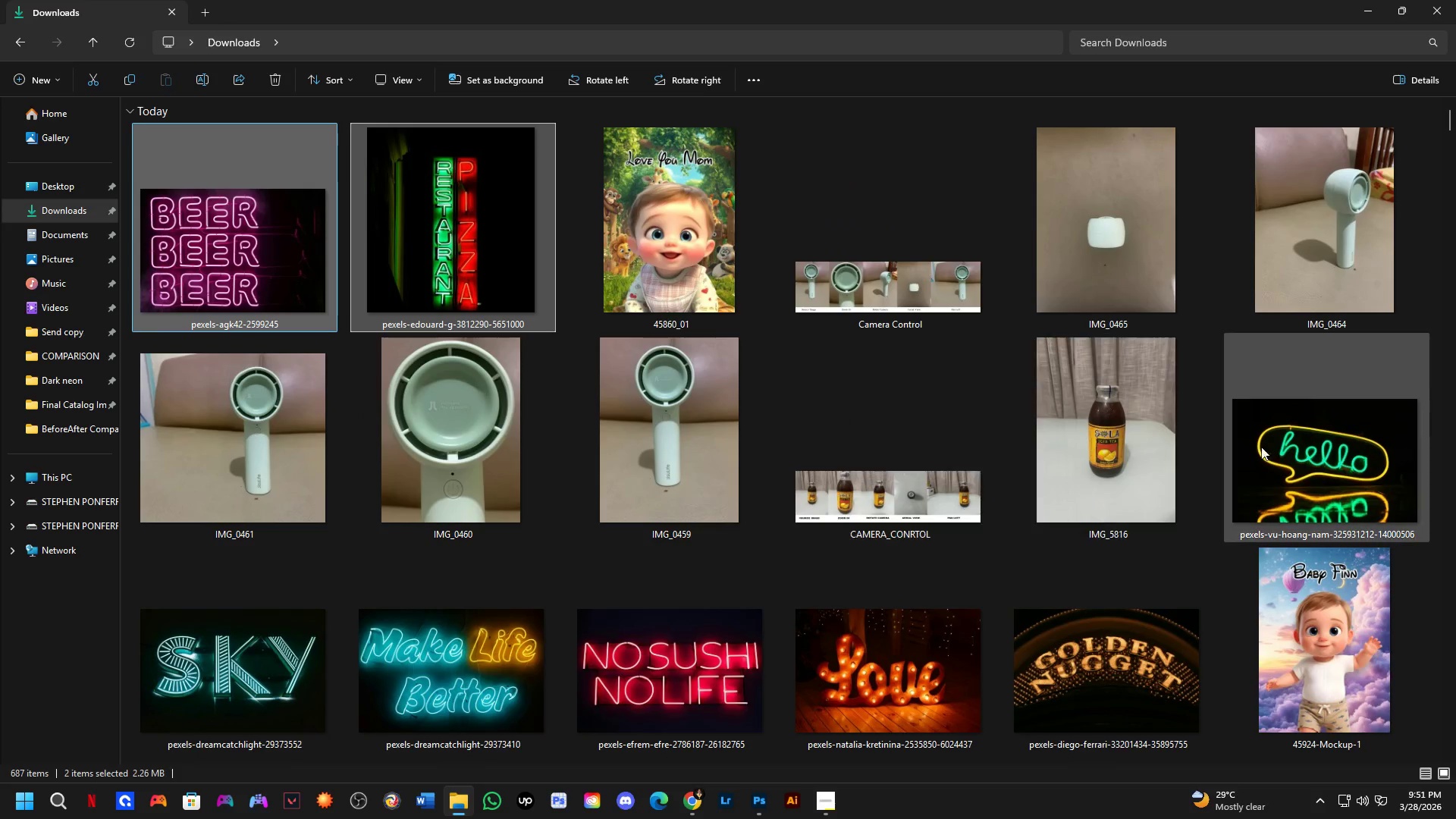 
hold_key(key=ControlLeft, duration=0.5)
left_click([1282, 455])
 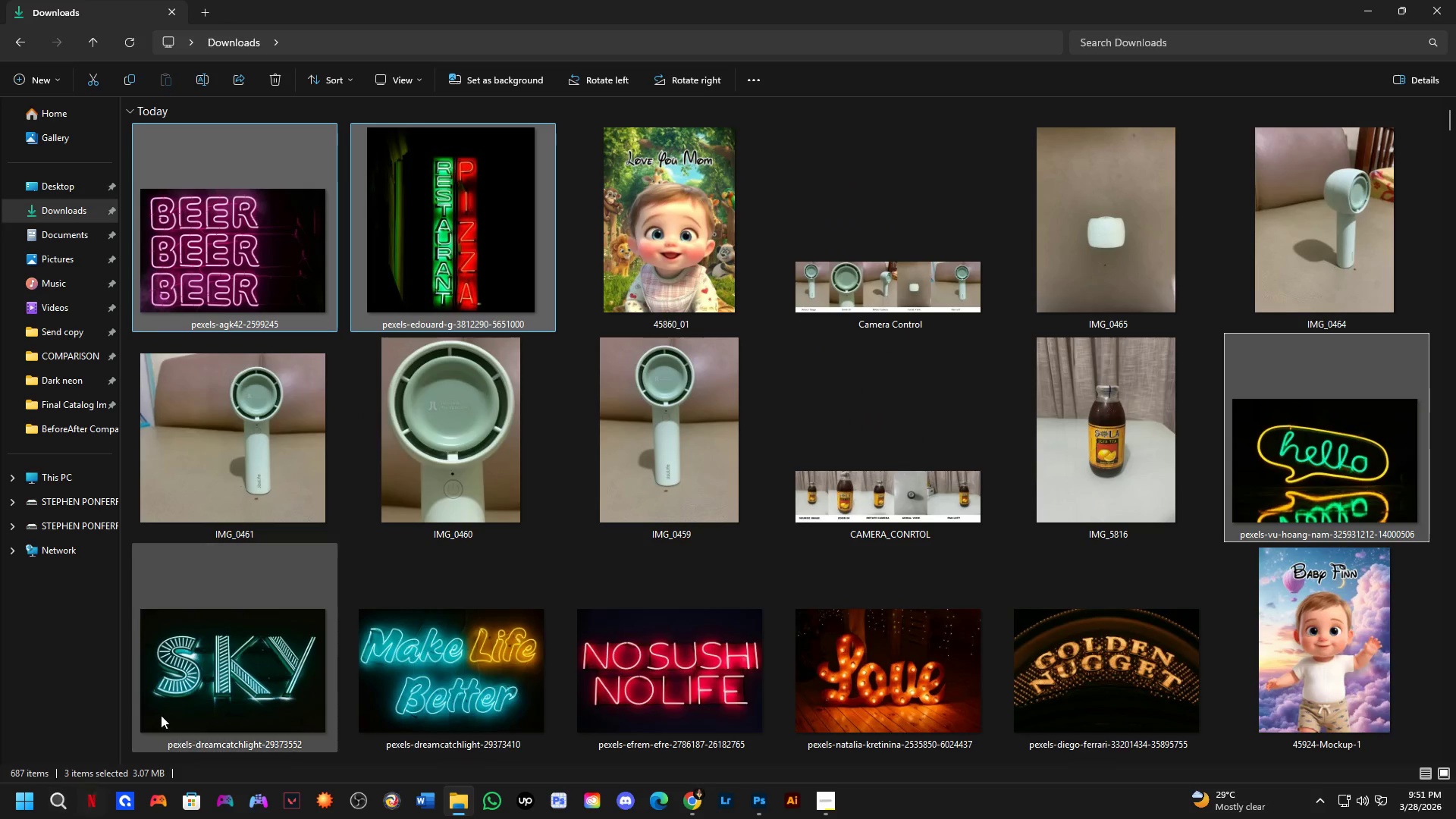 
hold_key(key=ControlLeft, duration=1.5)
double_click([497, 671])
 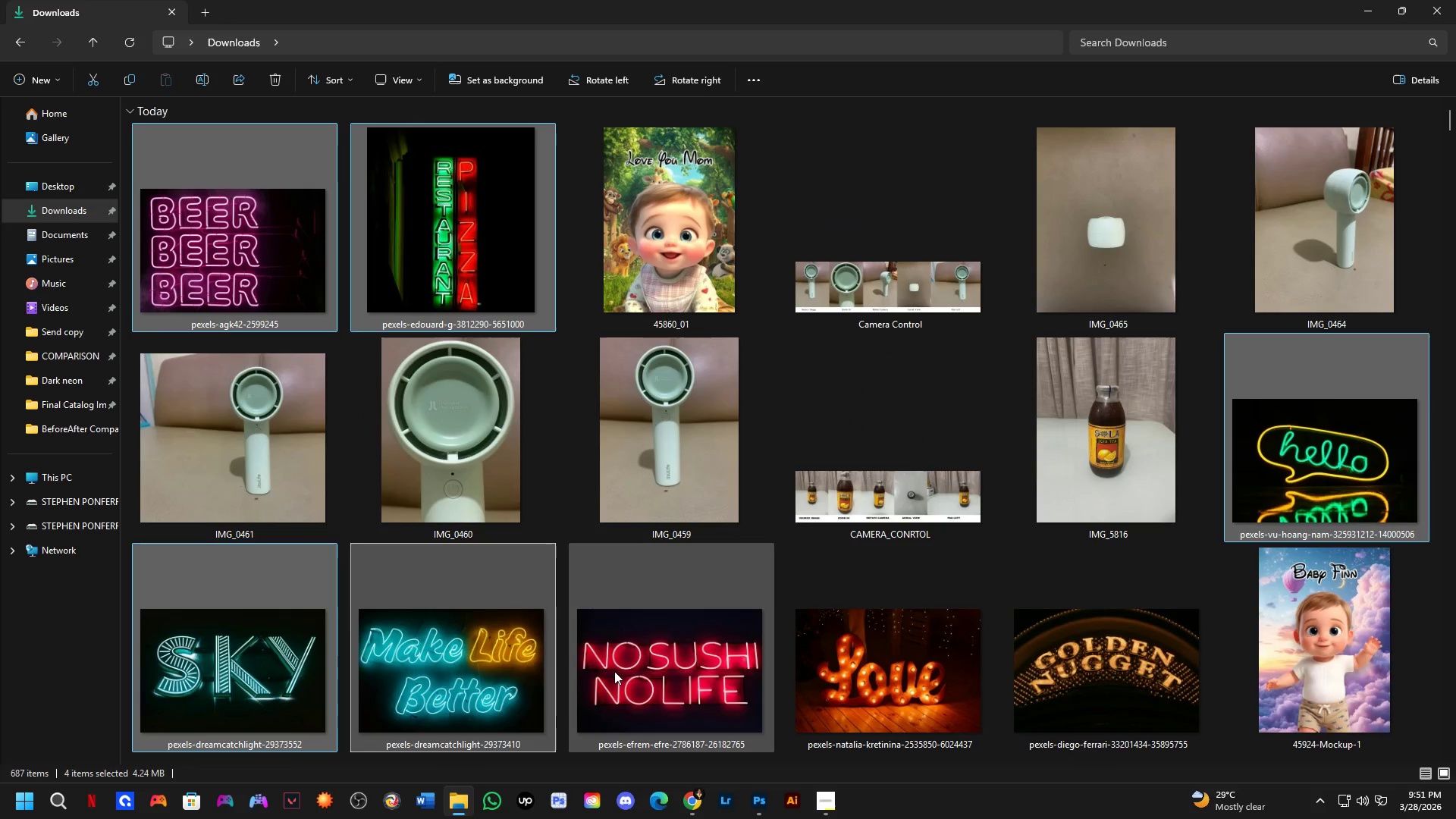 
triple_click([615, 671])
 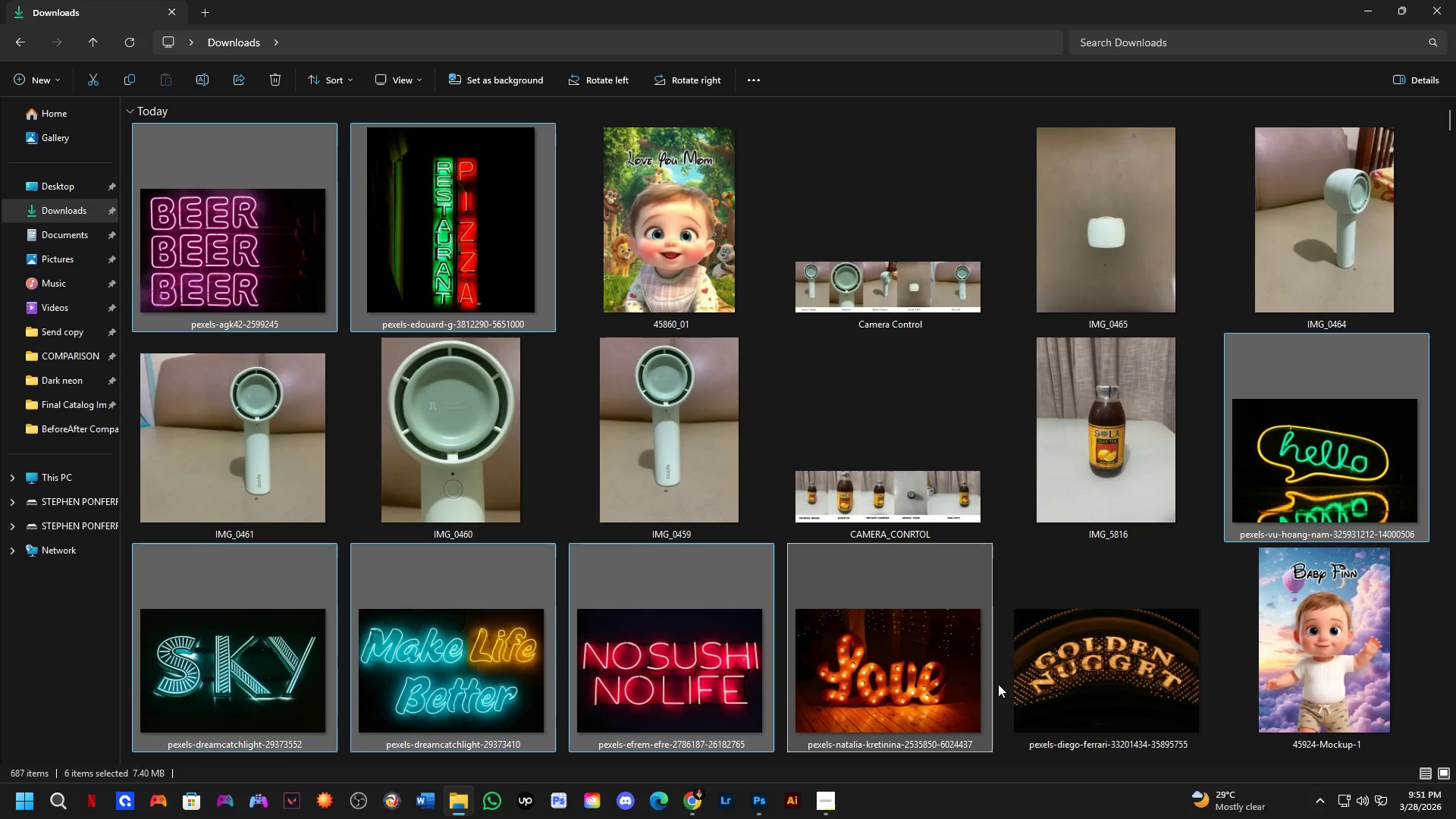 
key(Control+ControlLeft)
 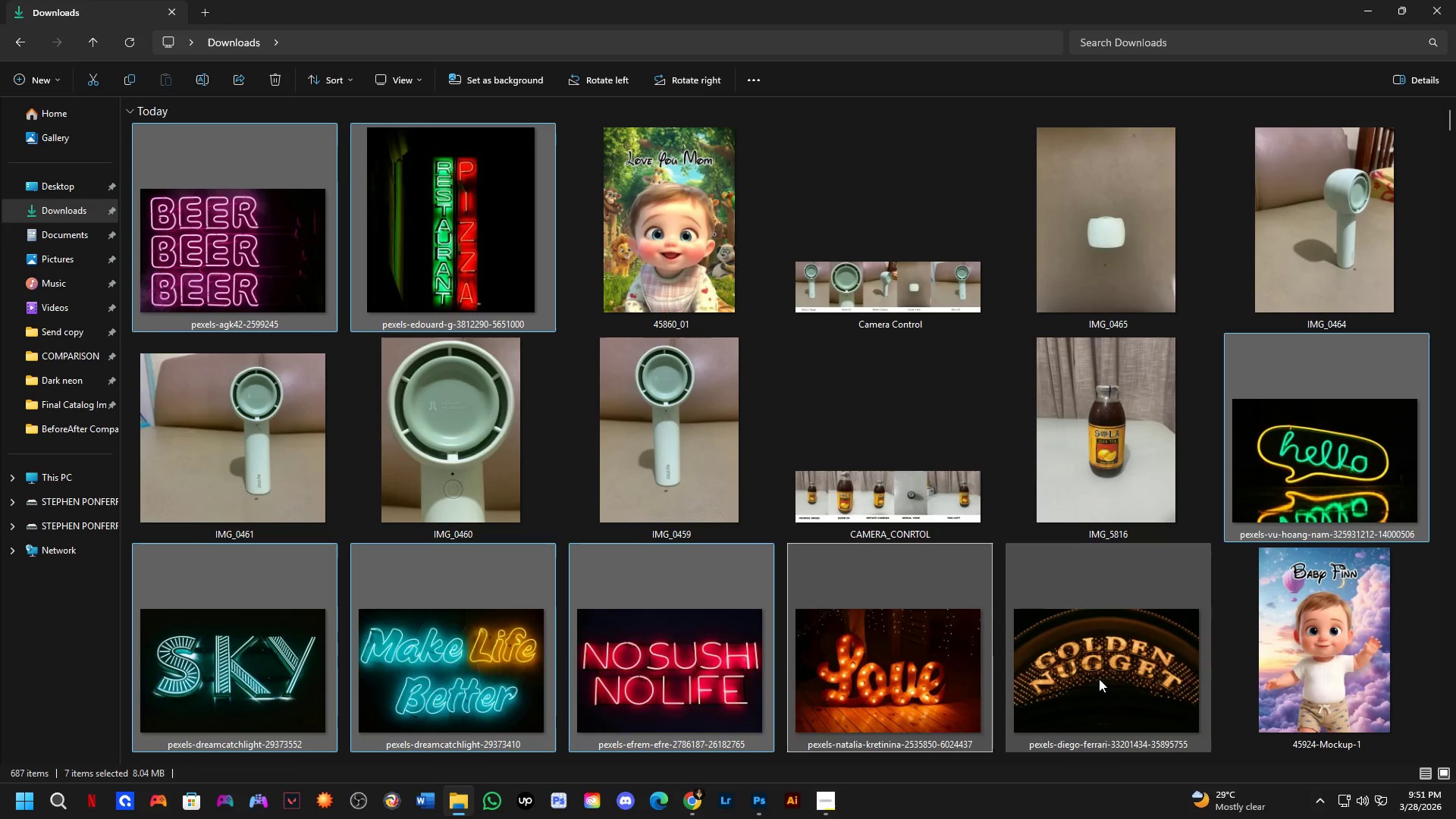 
key(Control+ControlLeft)
 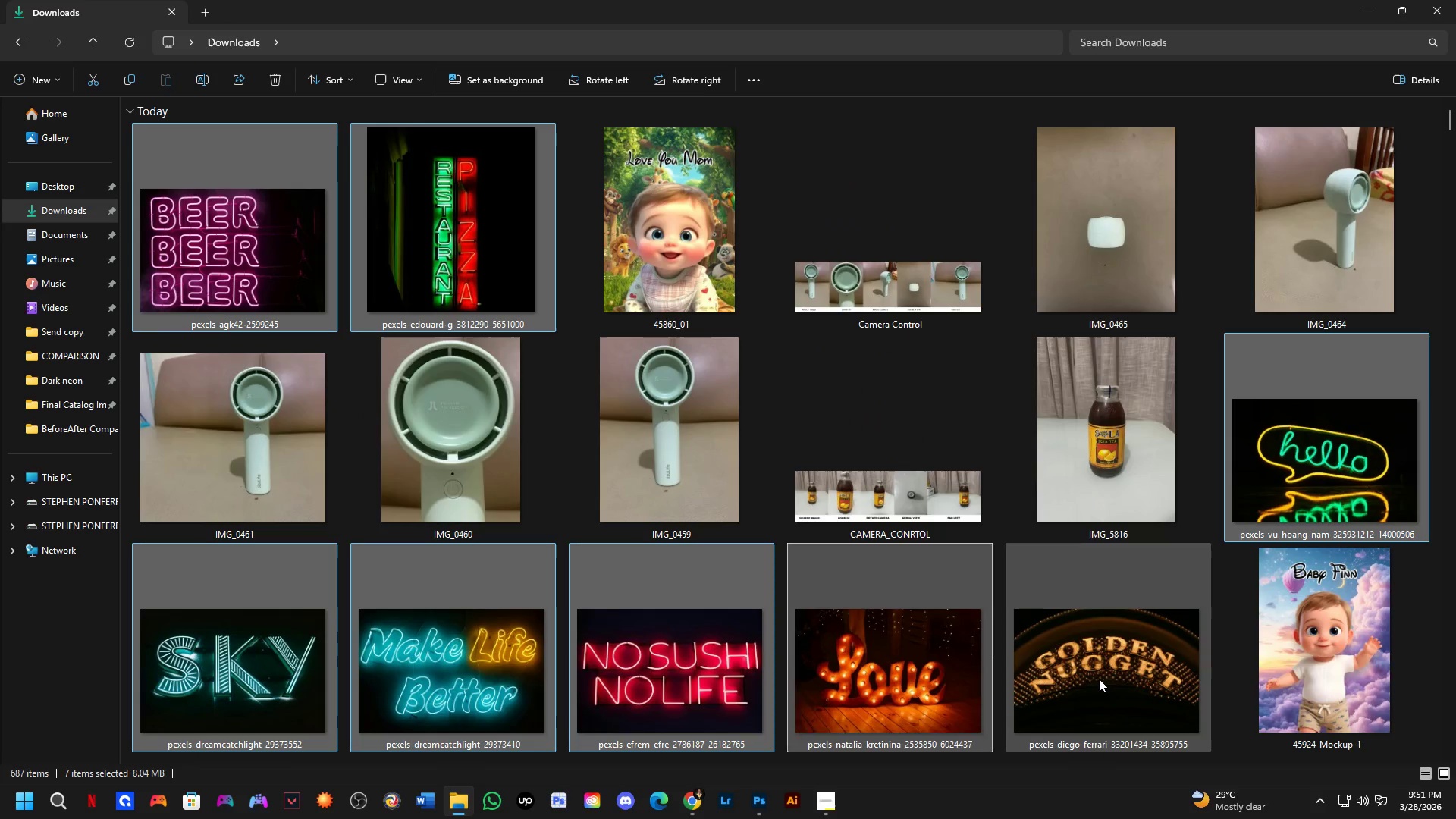 
triple_click([1099, 679])
 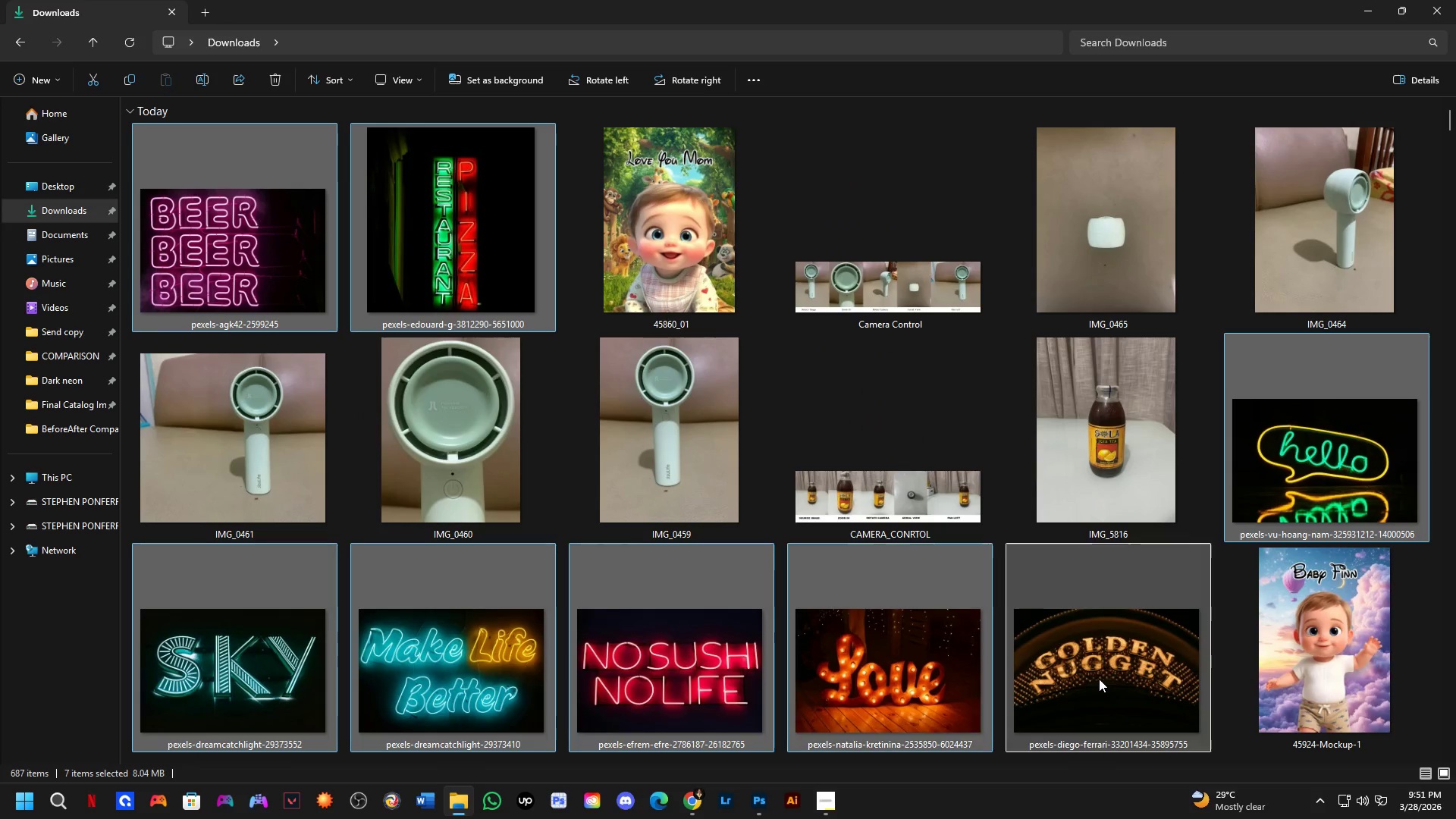 
key(Control+ControlLeft)
 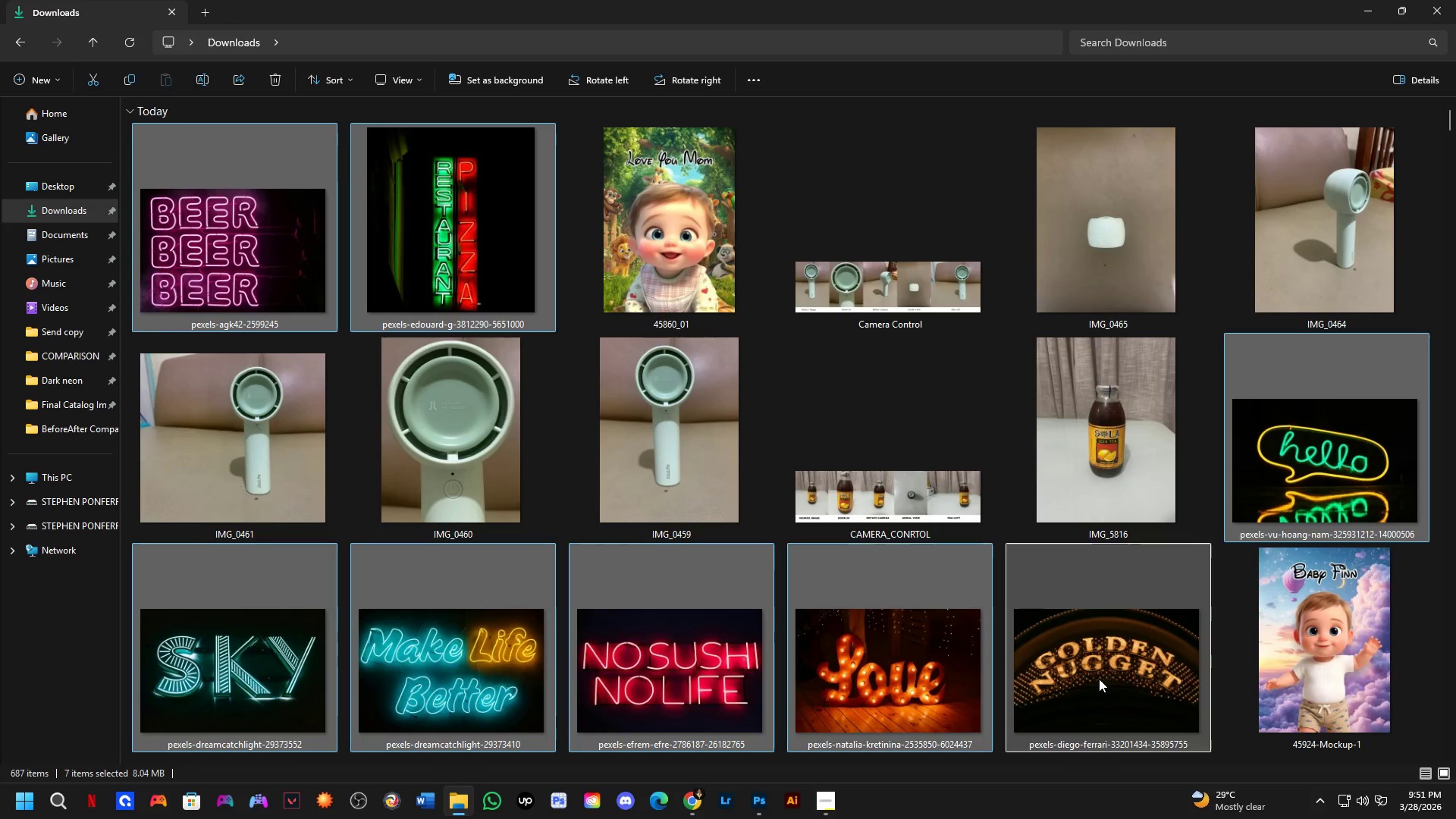 
key(Control+ControlLeft)
 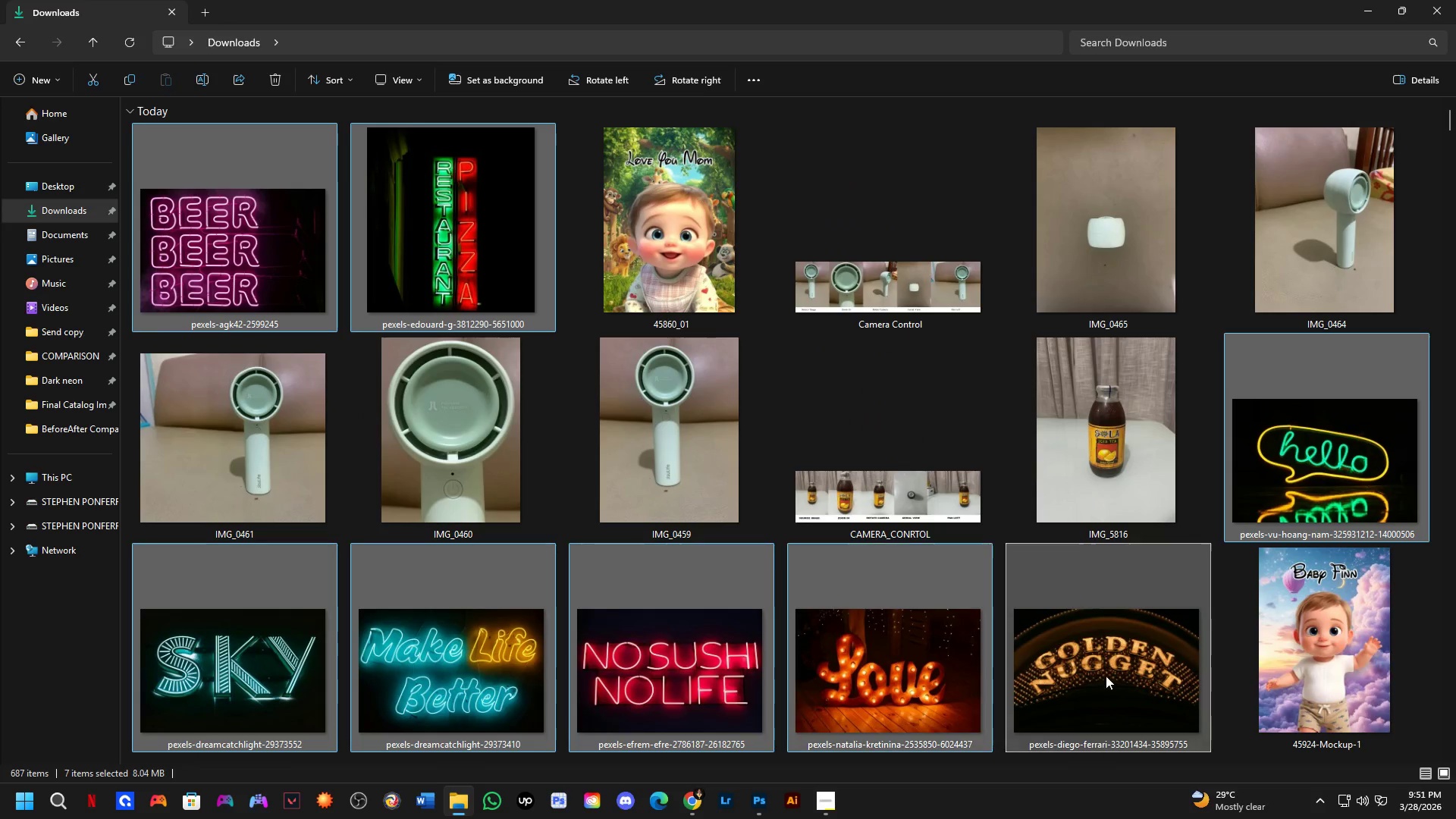 
key(Control+ControlLeft)
 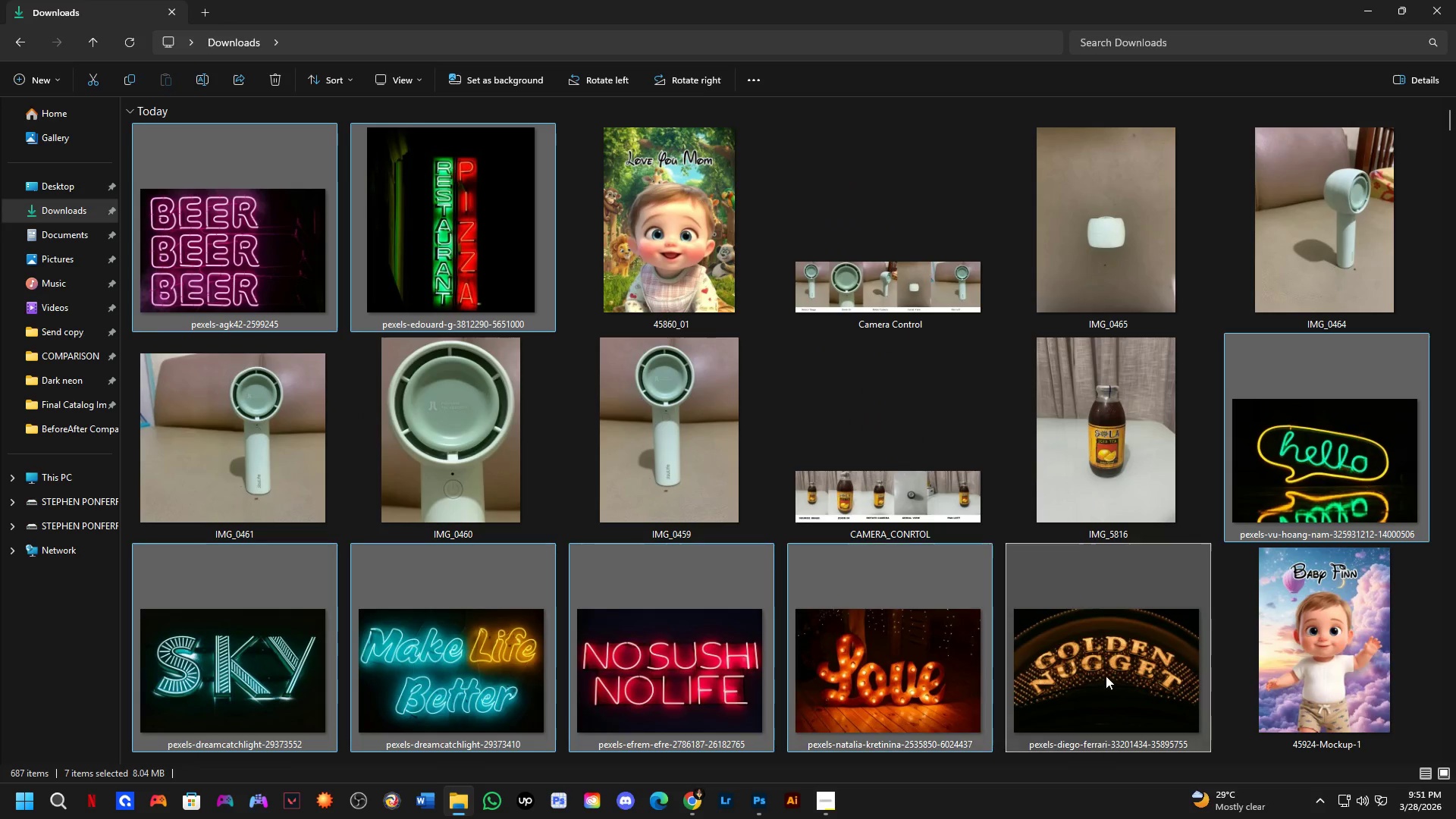 
key(Control+ControlLeft)
 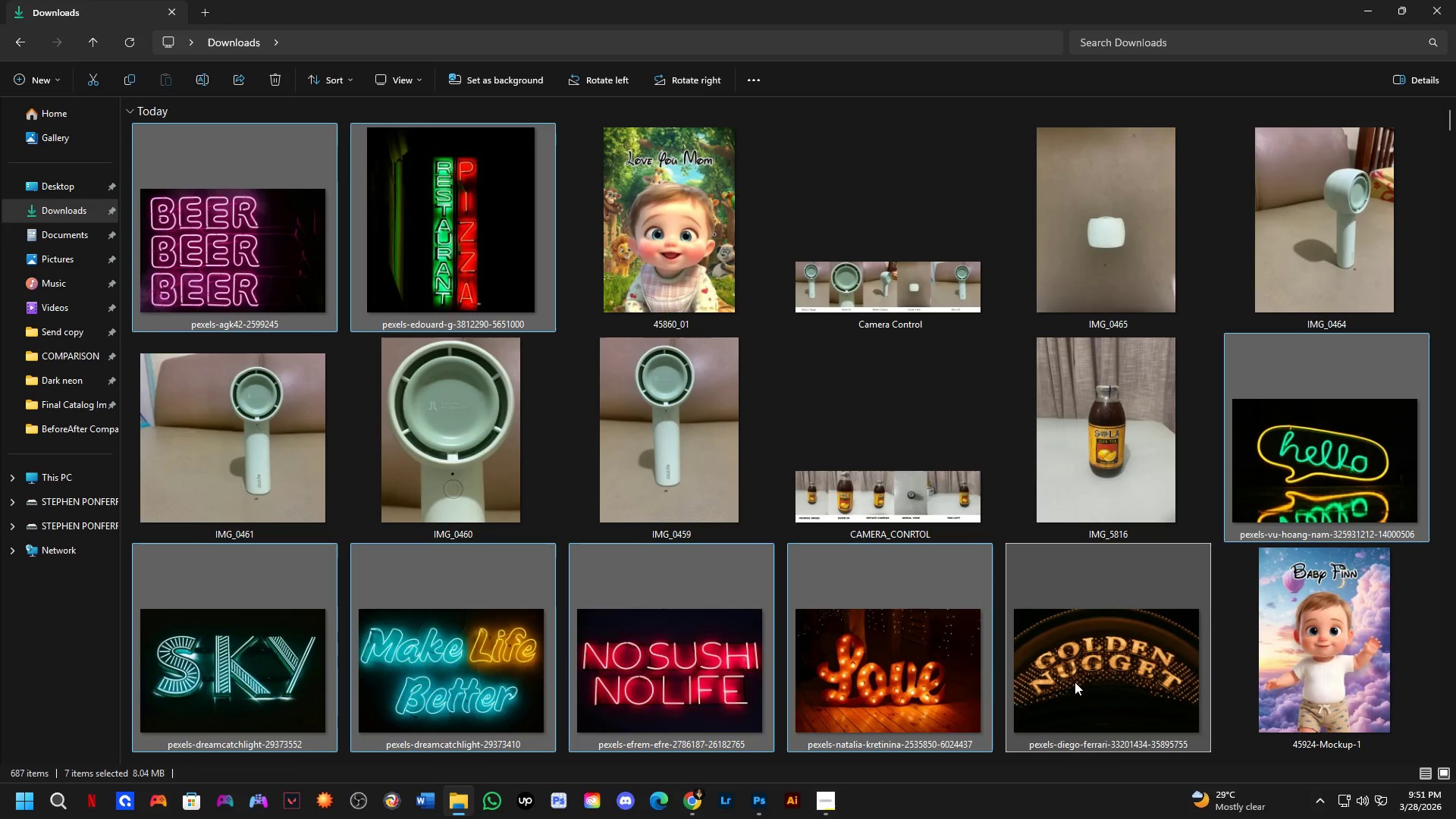 
key(Control+ControlLeft)
 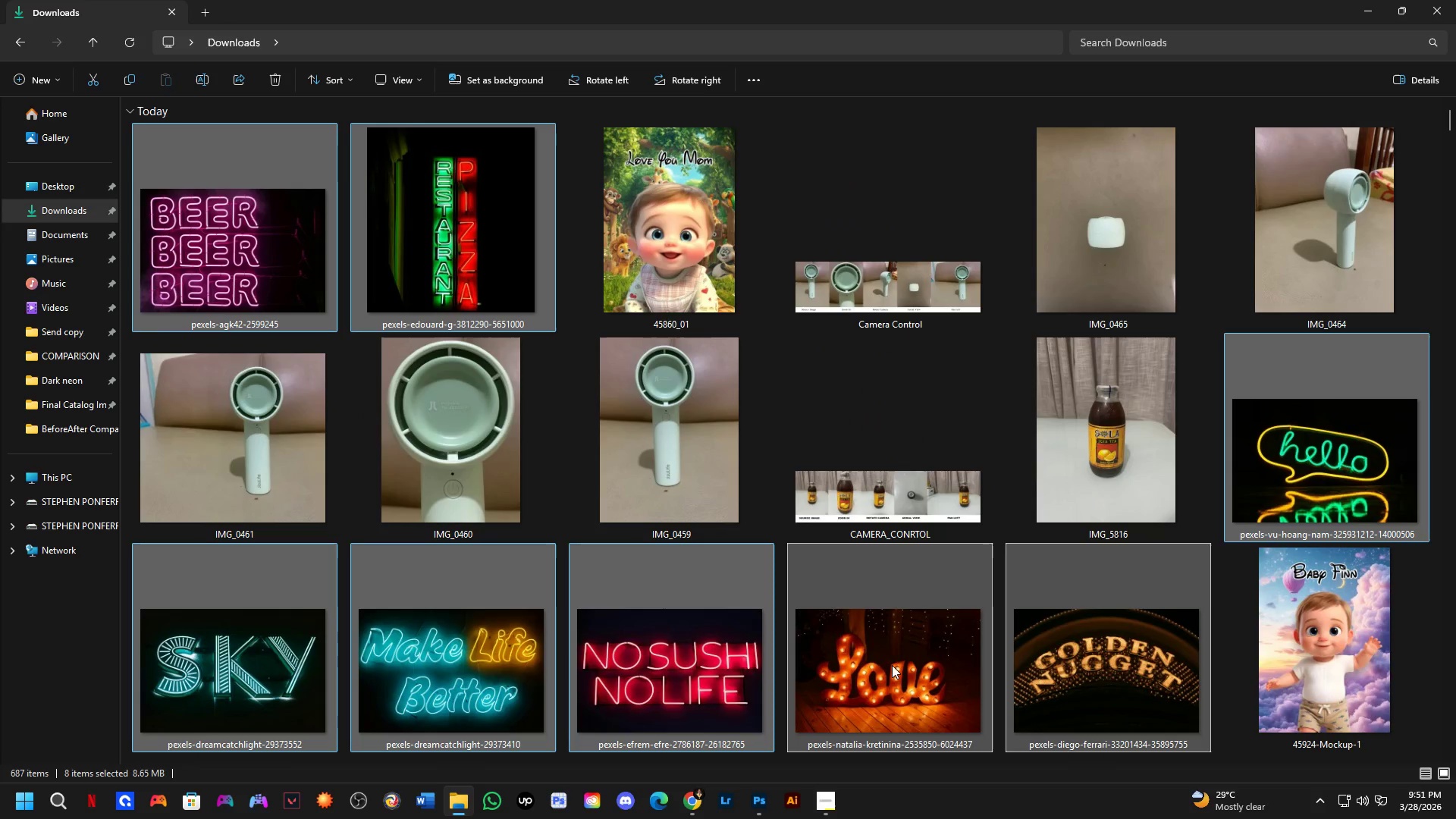 
key(Control+X)
 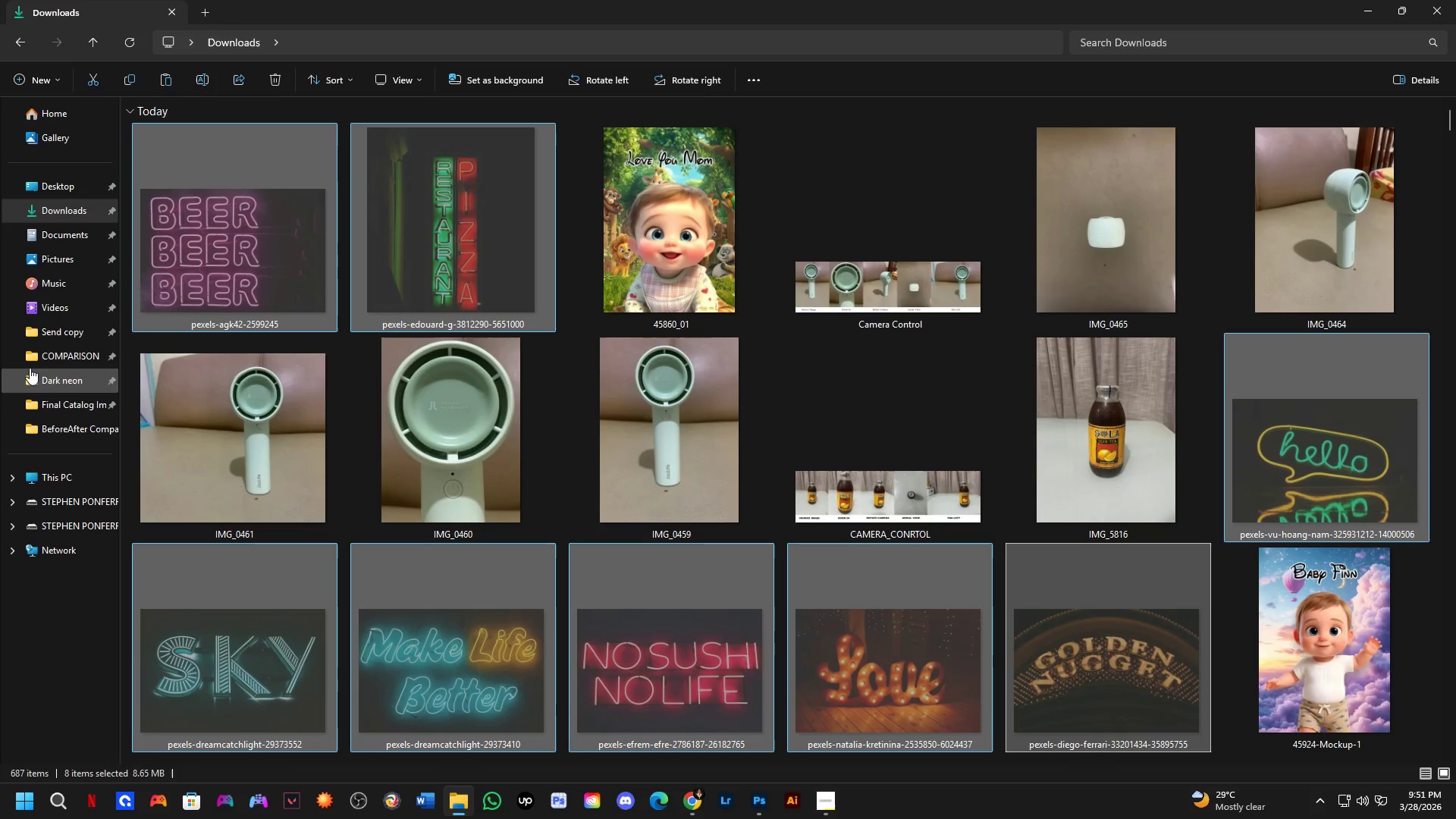 
left_click([52, 353])
 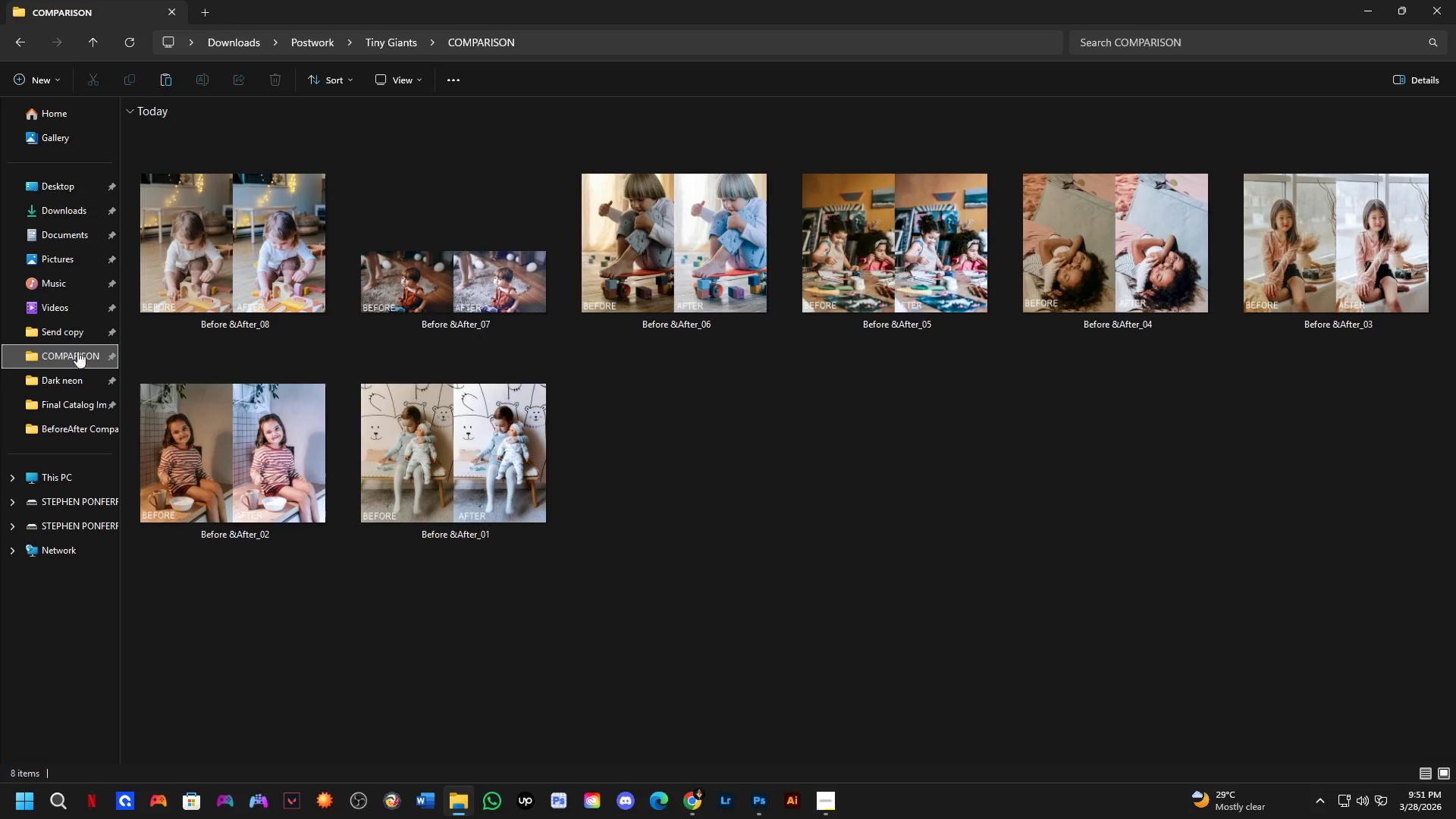 
left_click([39, 333])
 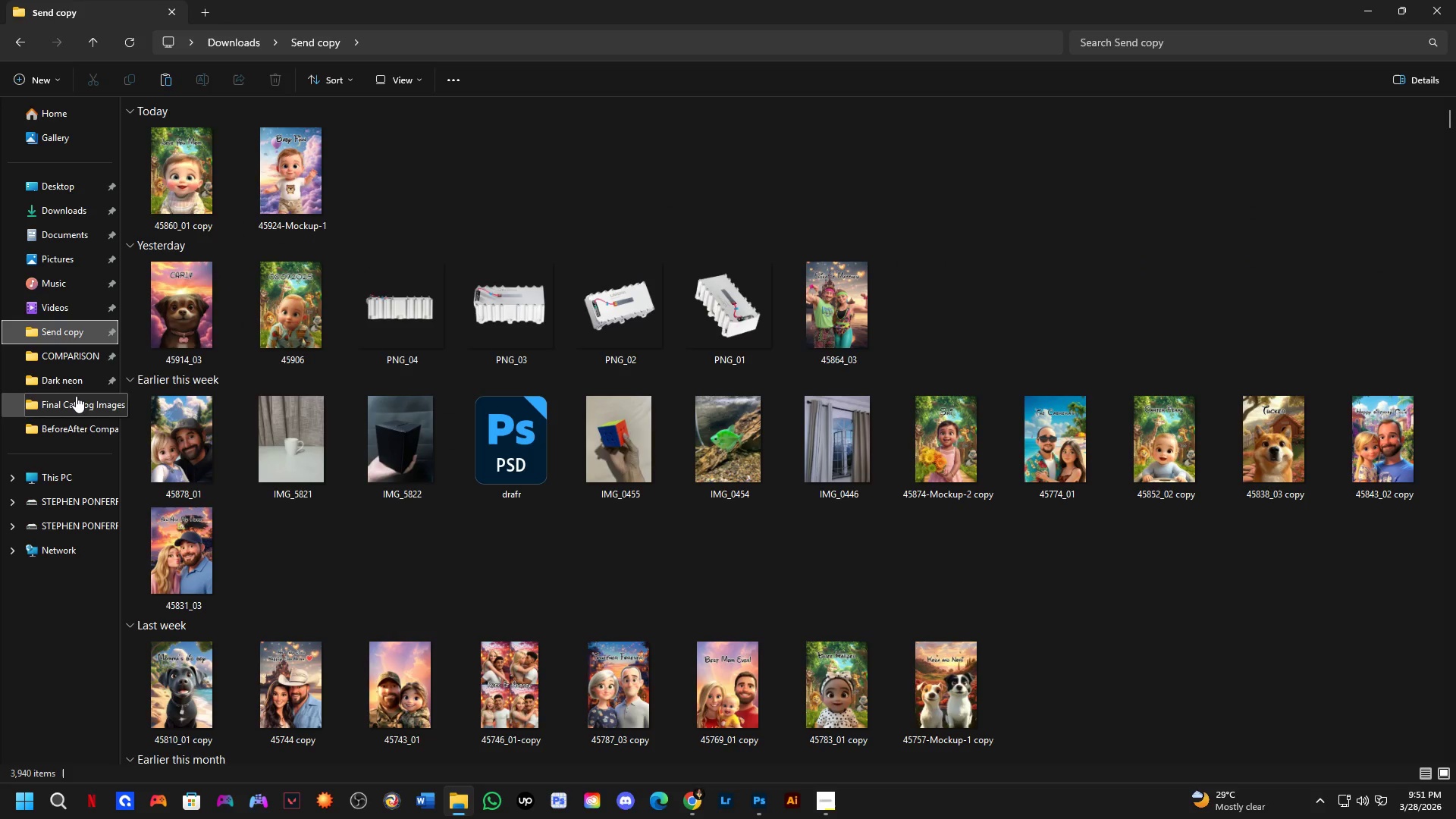 
left_click([73, 381])
 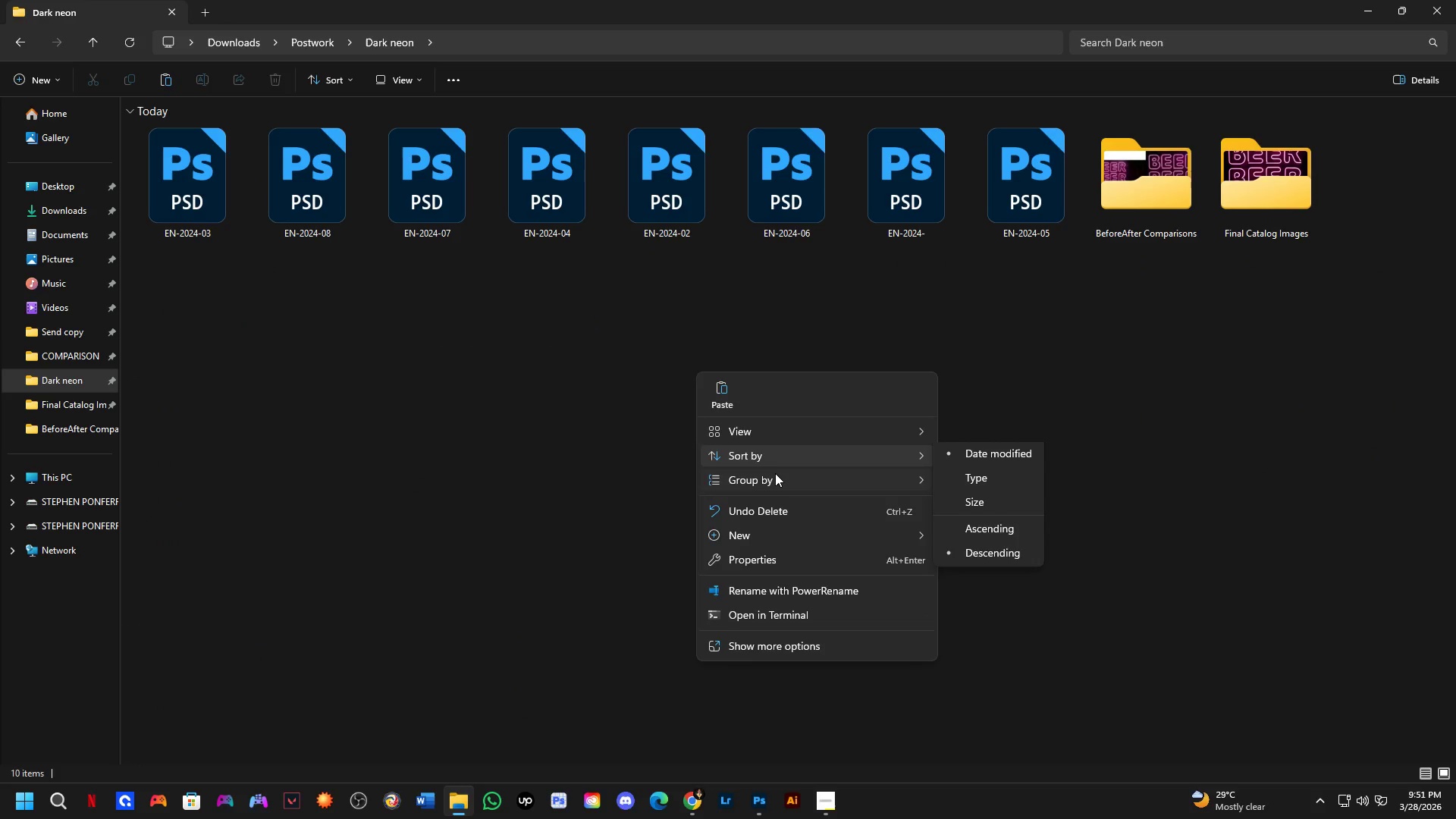 
wait(6.26)
 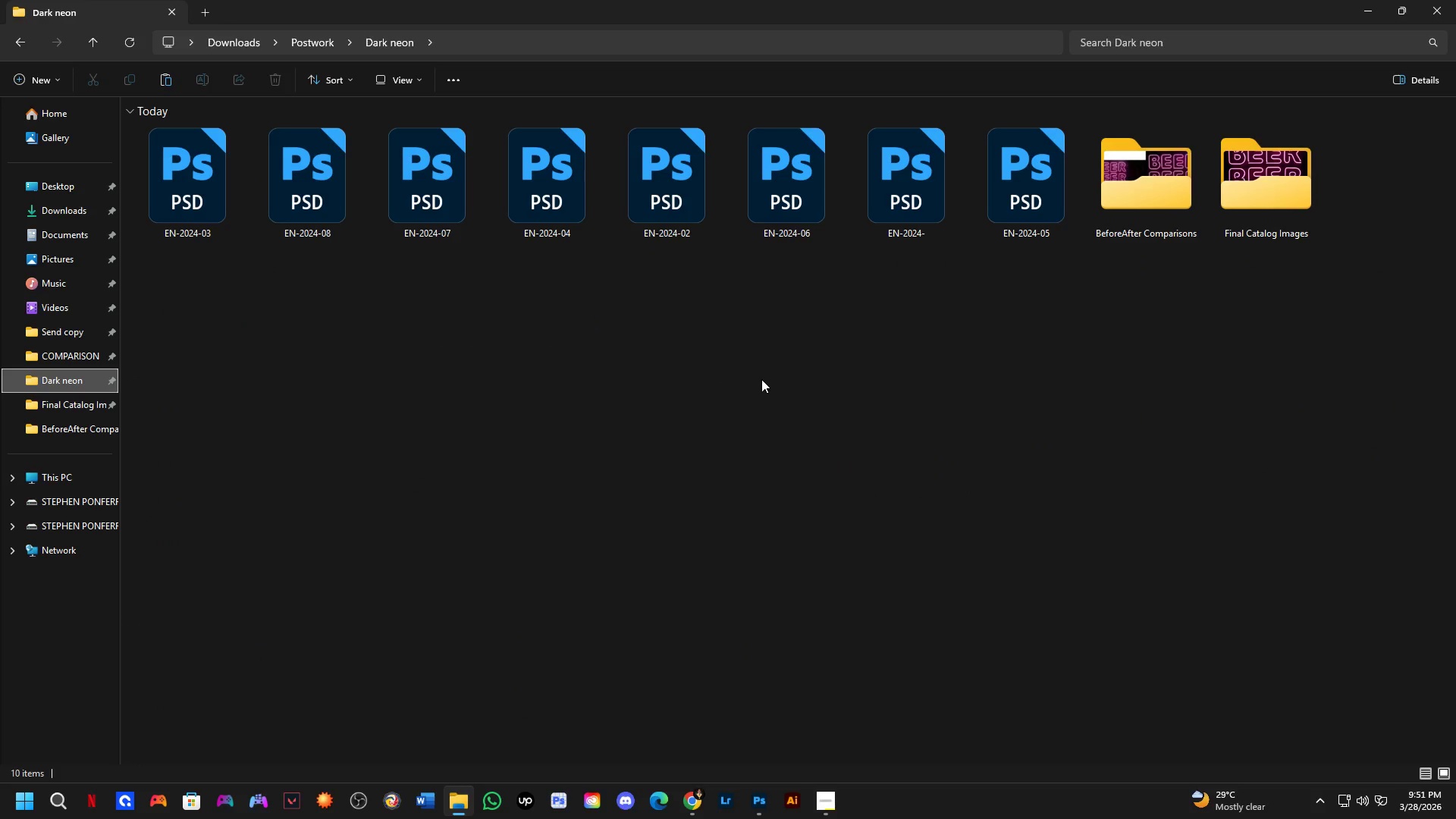 
left_click([798, 533])
 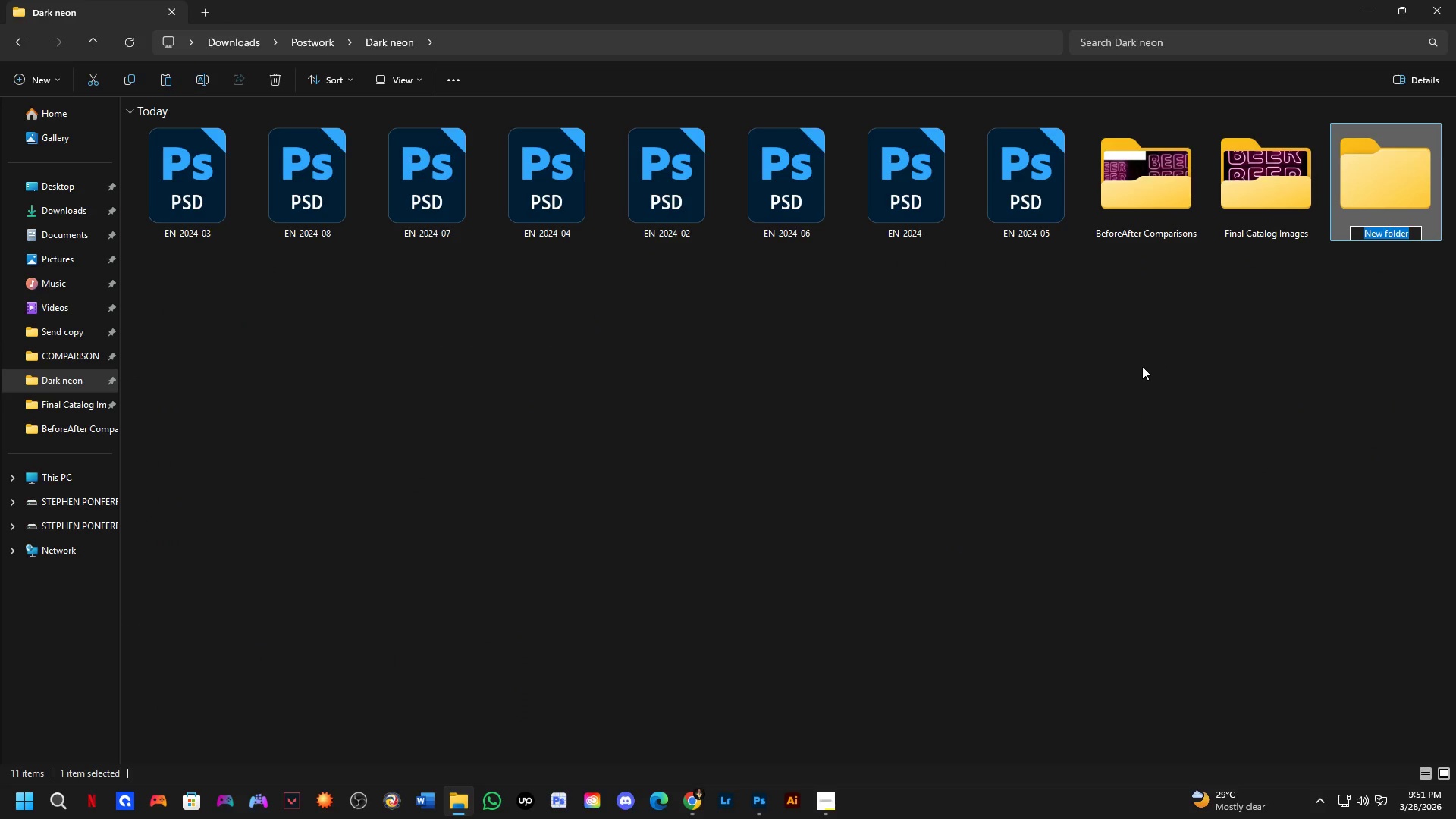 
type(Project Archive)
key(NumpadEnter)
 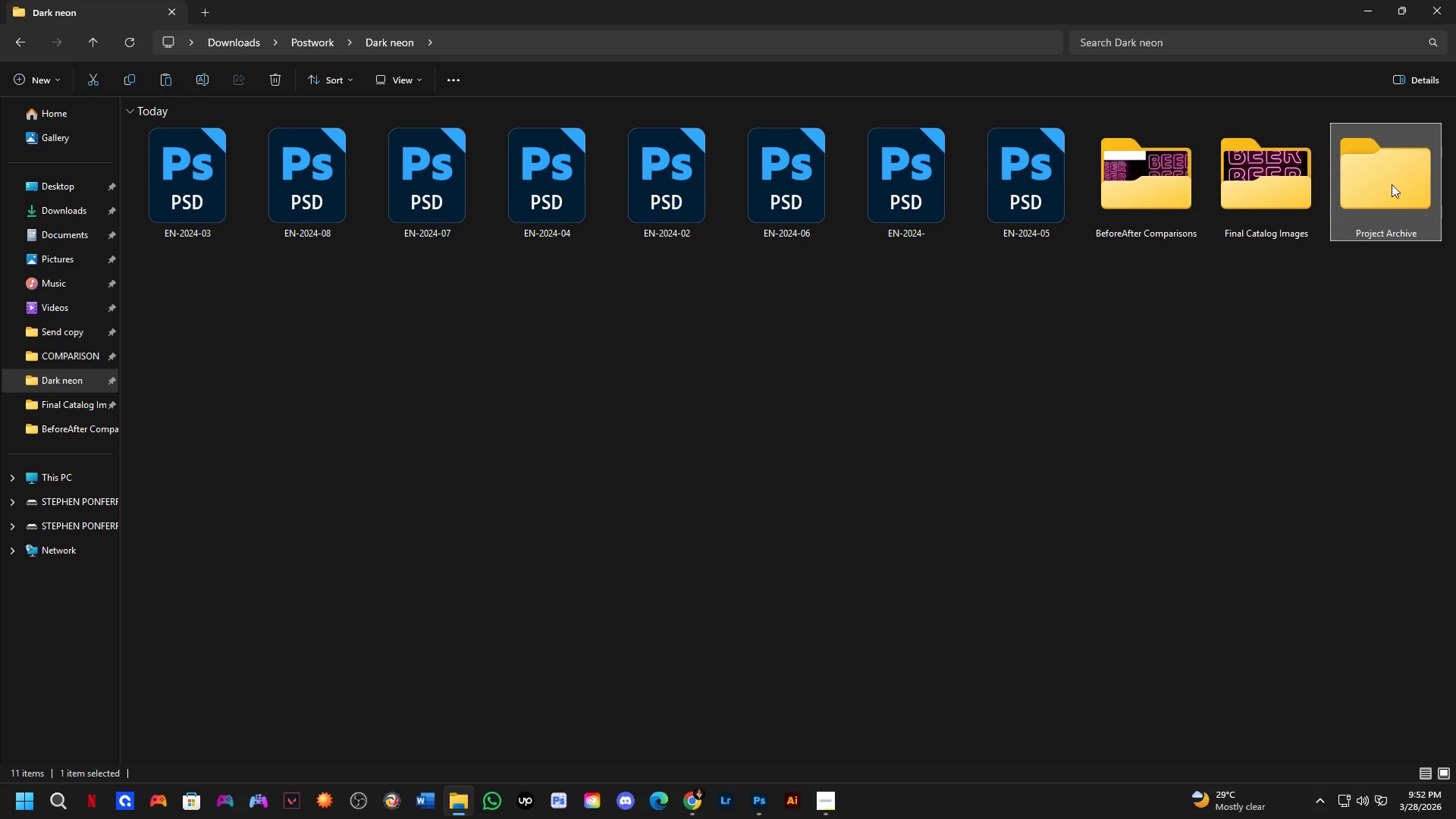 
double_click([1392, 184])
 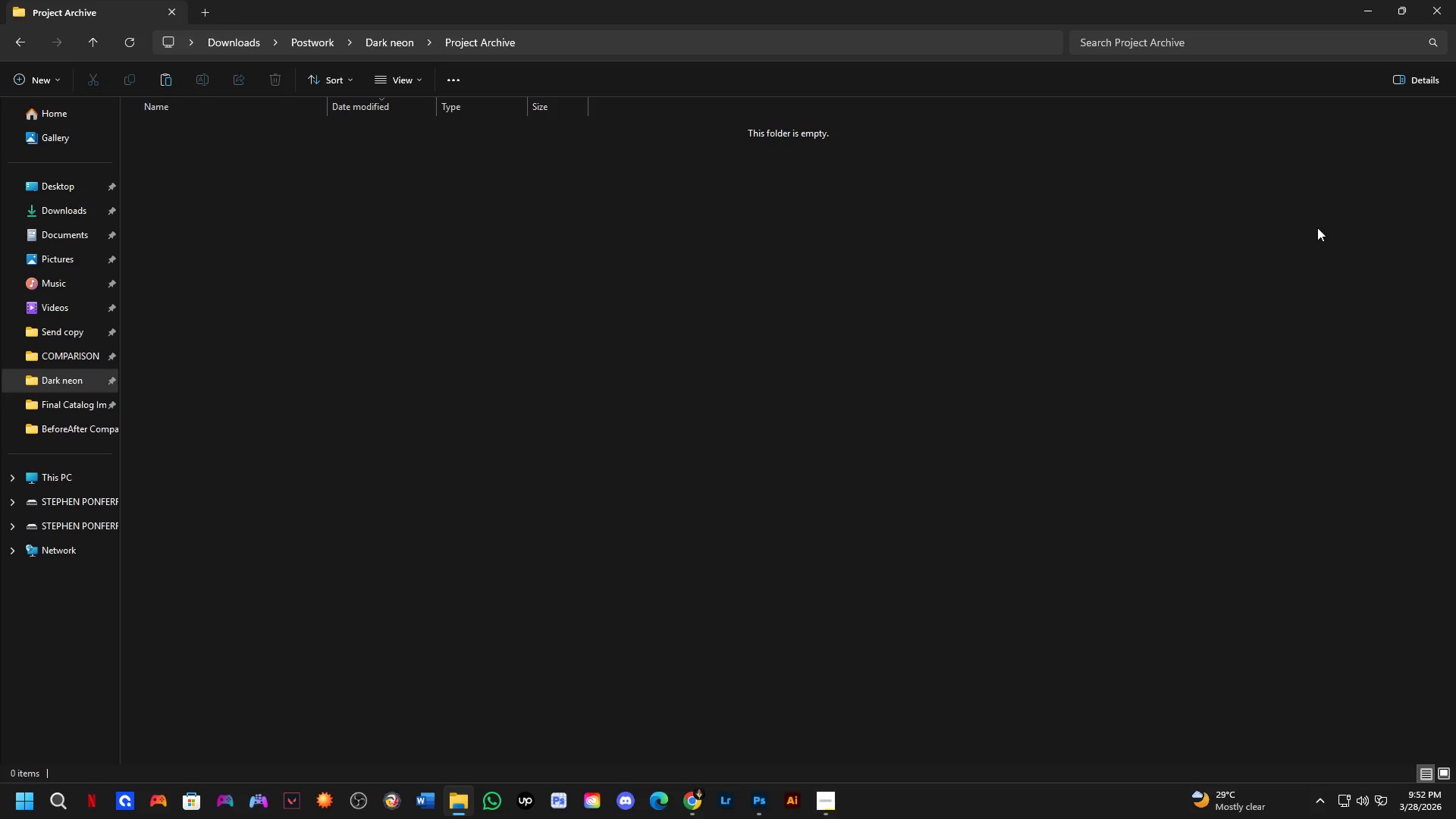 
key(Control+V)
 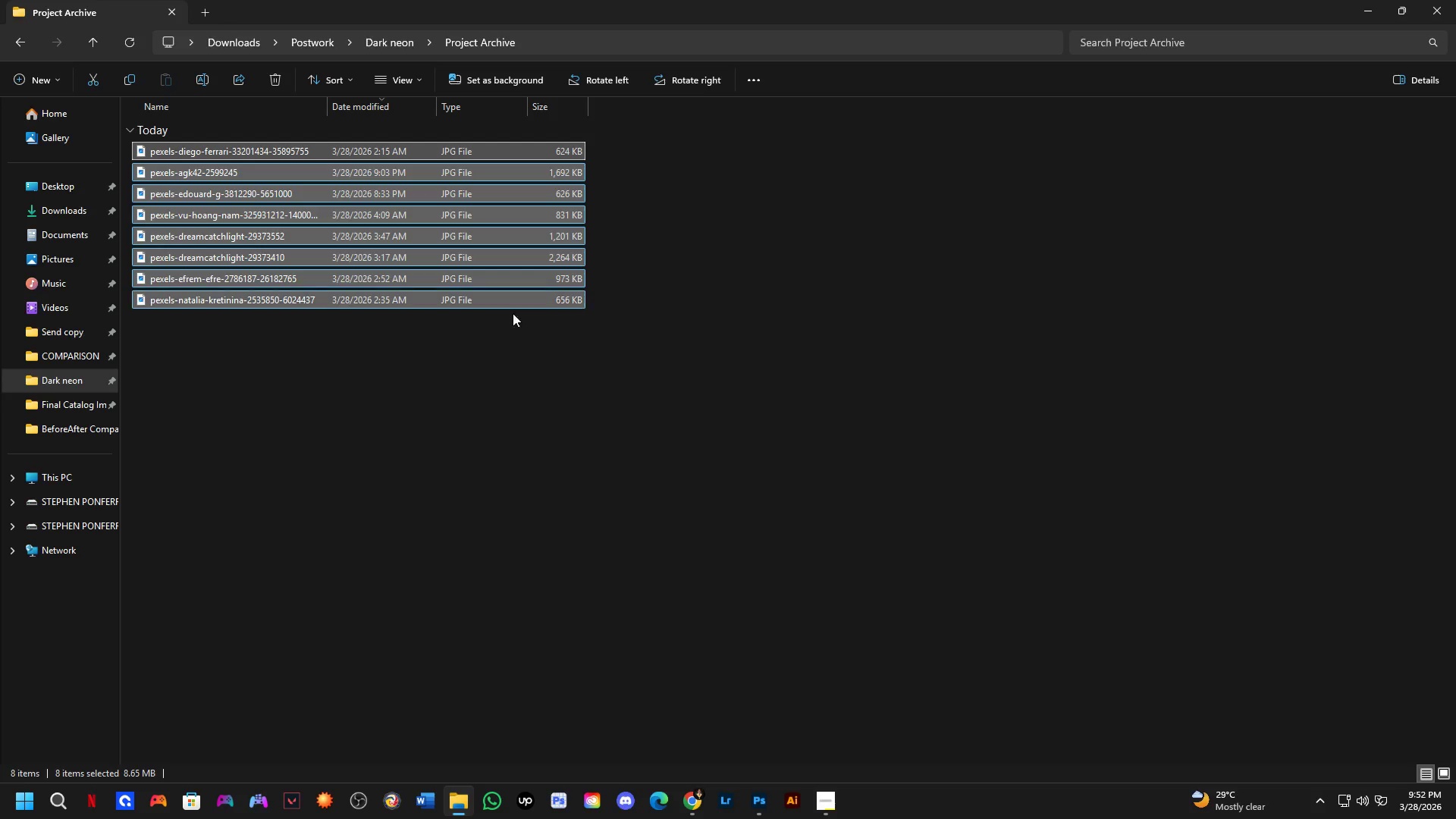 
left_click([477, 362])
 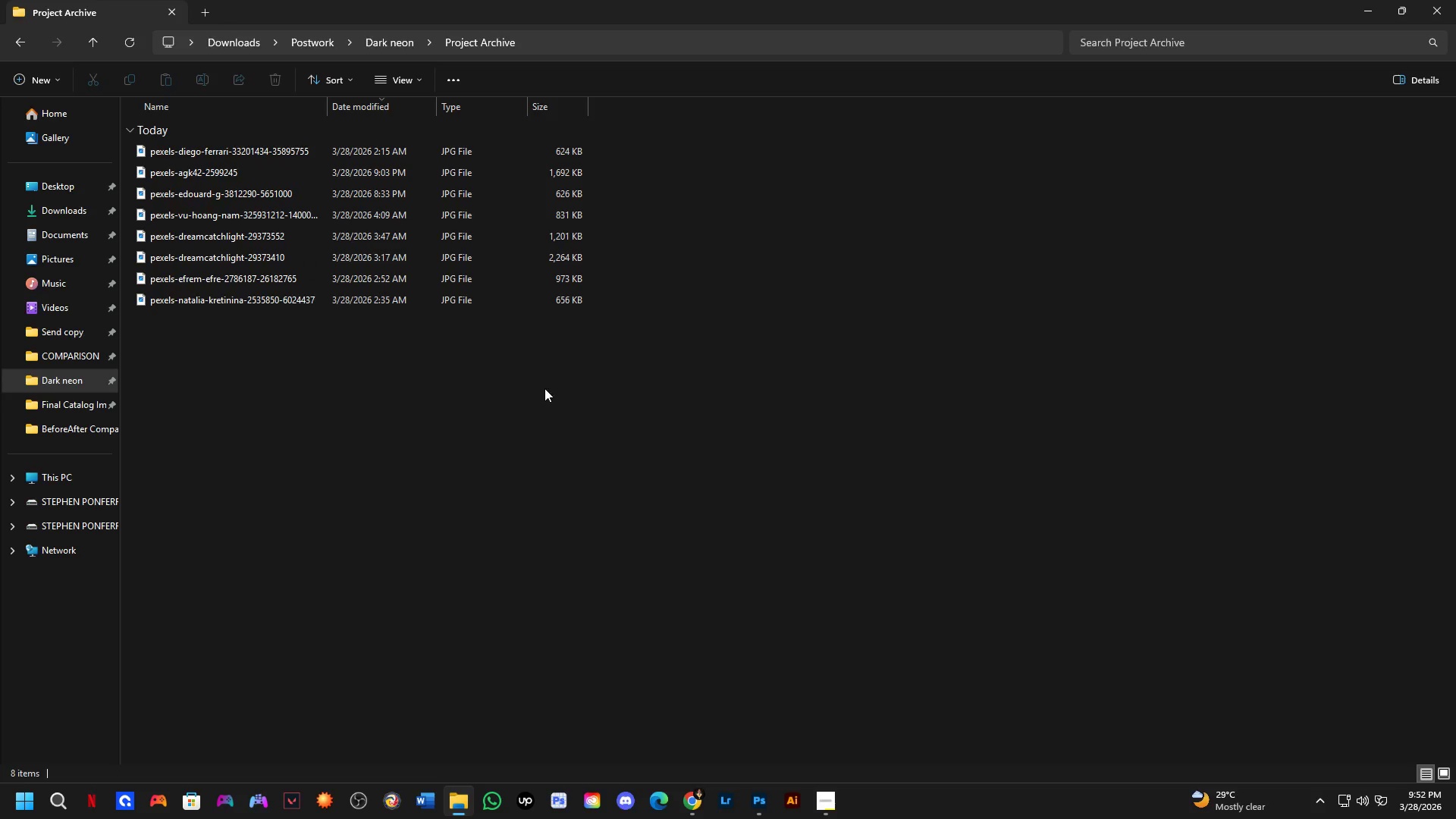 
wait(7.33)
 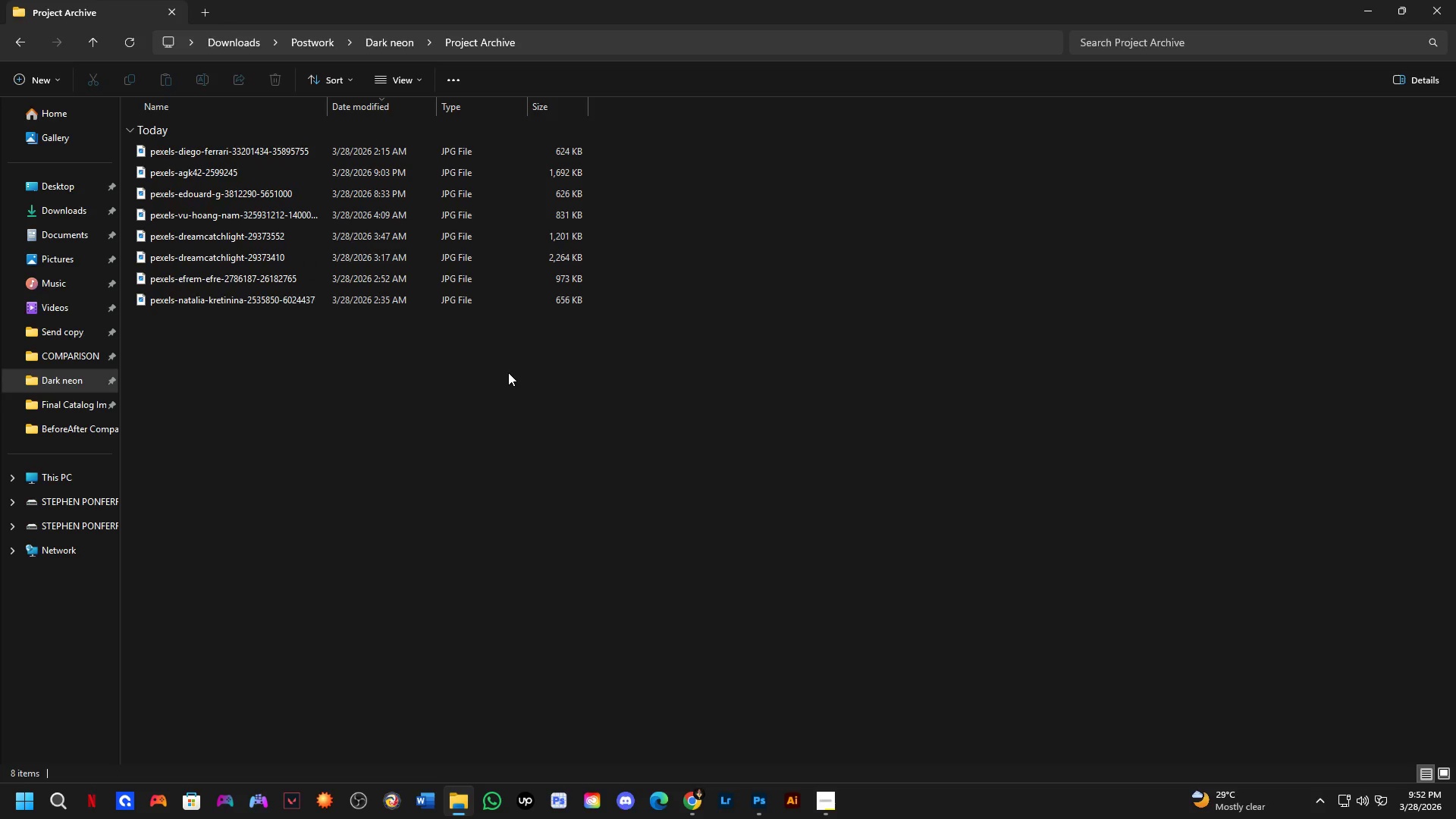 
hold_key(key=ControlLeft, duration=1.2)
 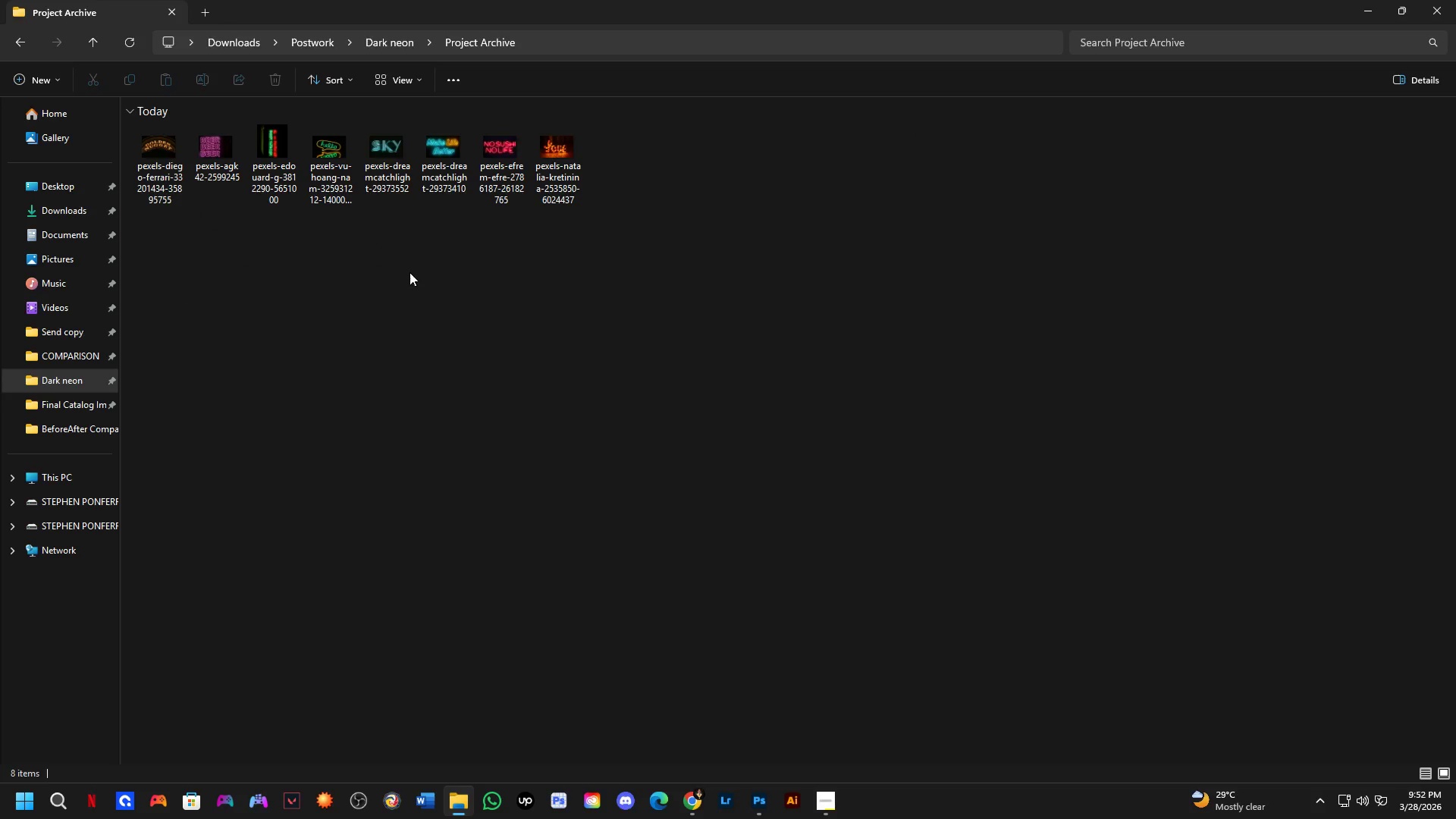 
hold_key(key=ControlLeft, duration=20.14)
 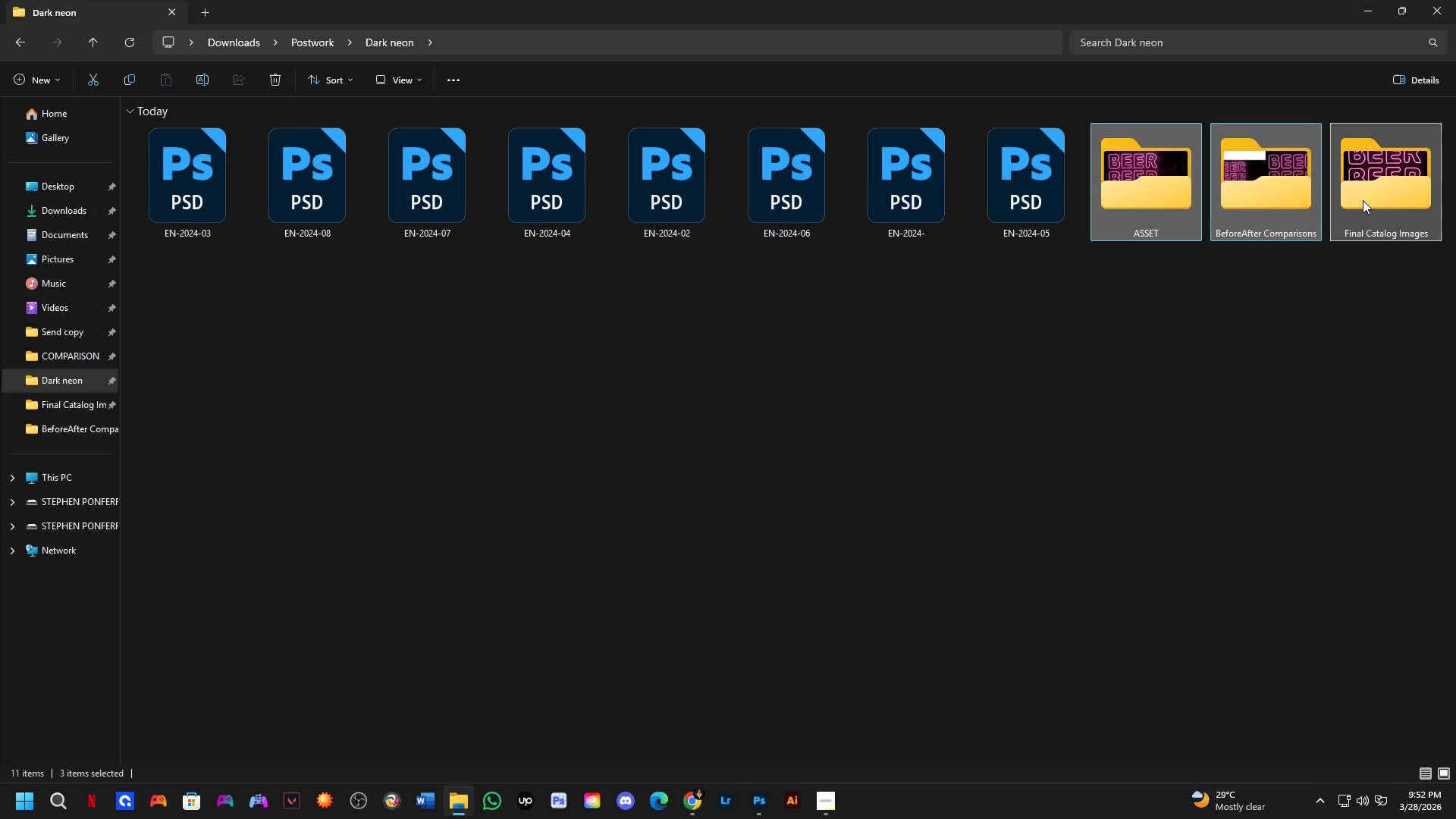 
scroll: coordinate [410, 273], scroll_direction: up, amount: 18.0
 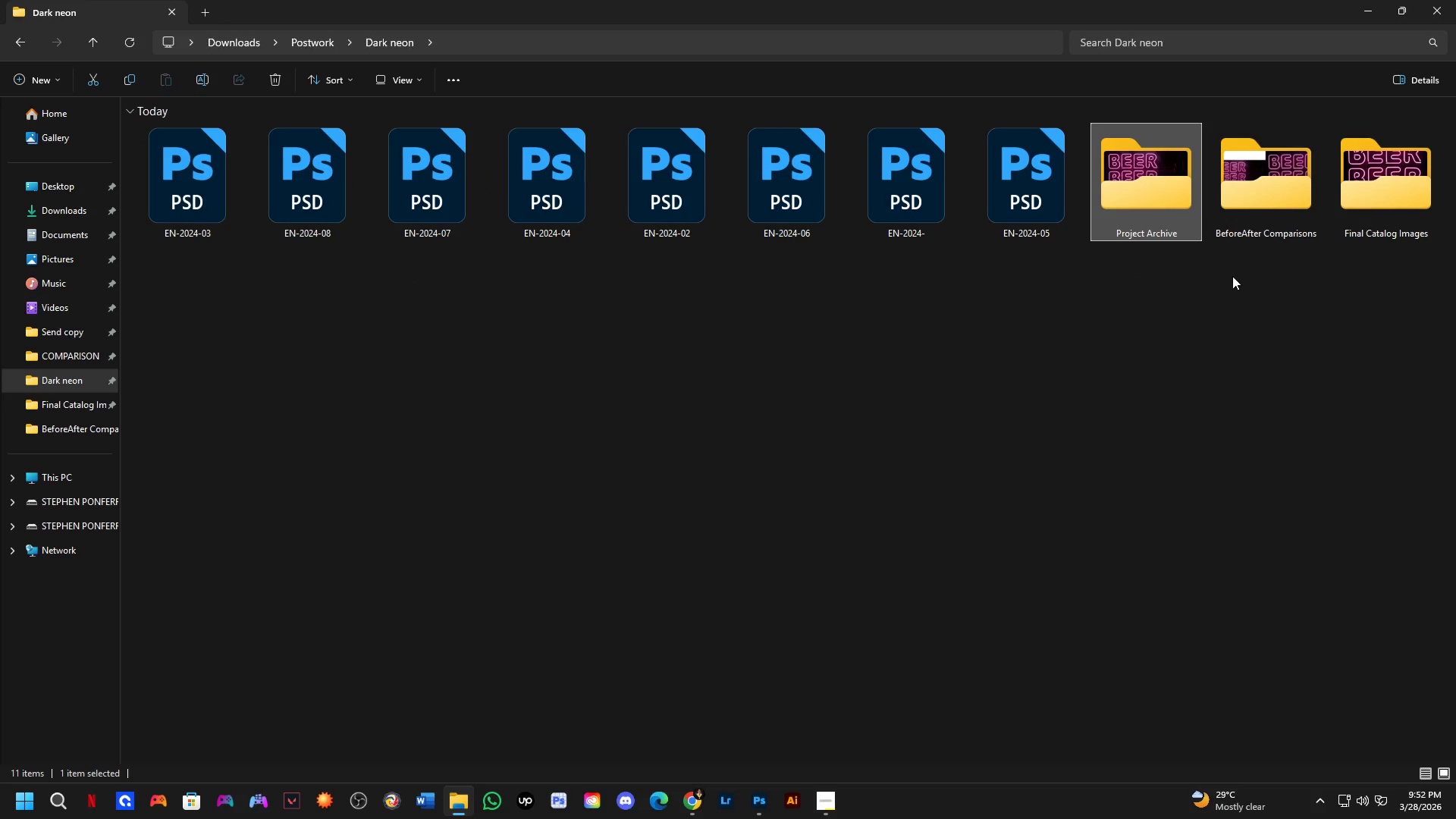 
left_click([1164, 290])
 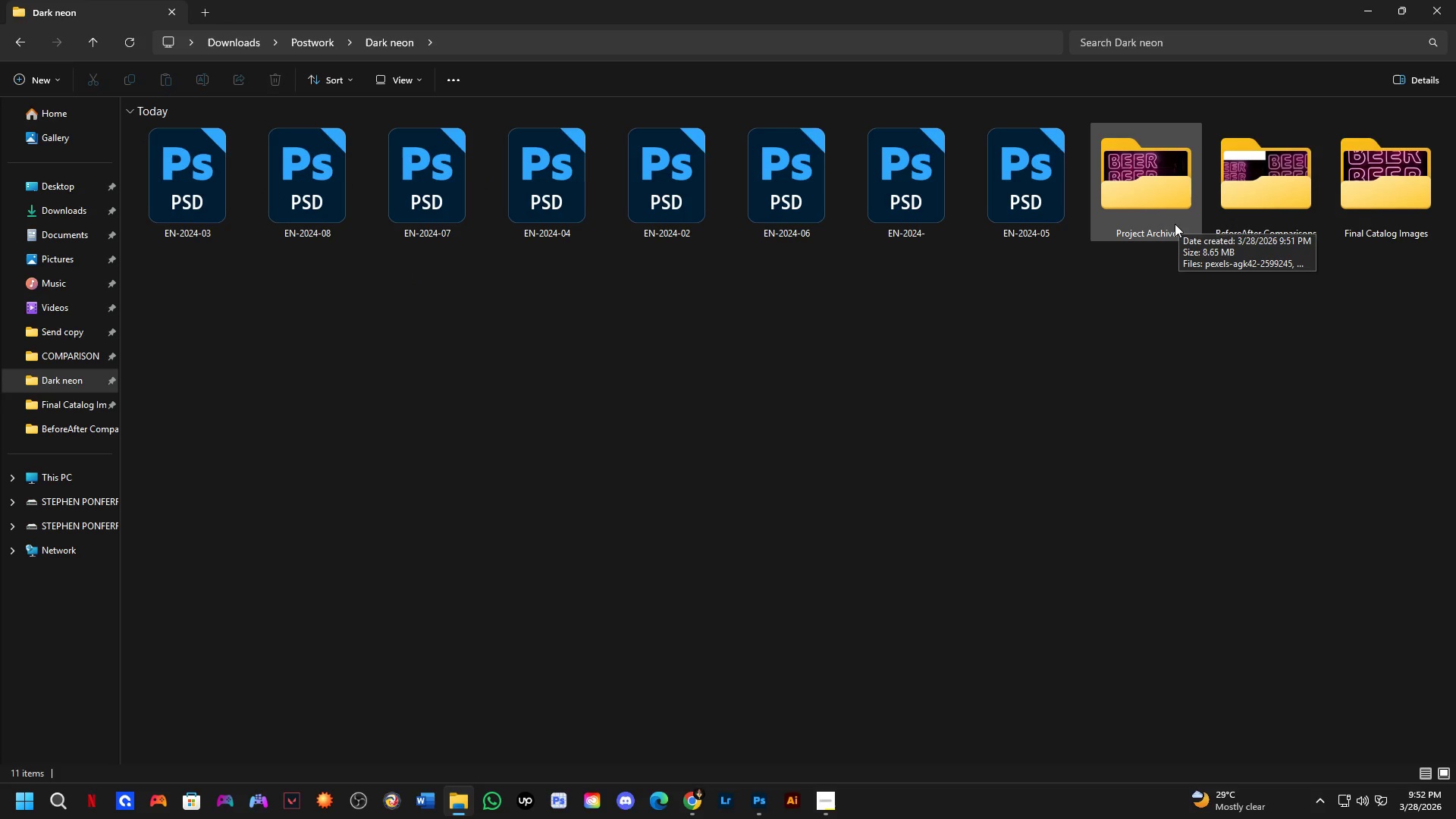 
right_click([1134, 227])